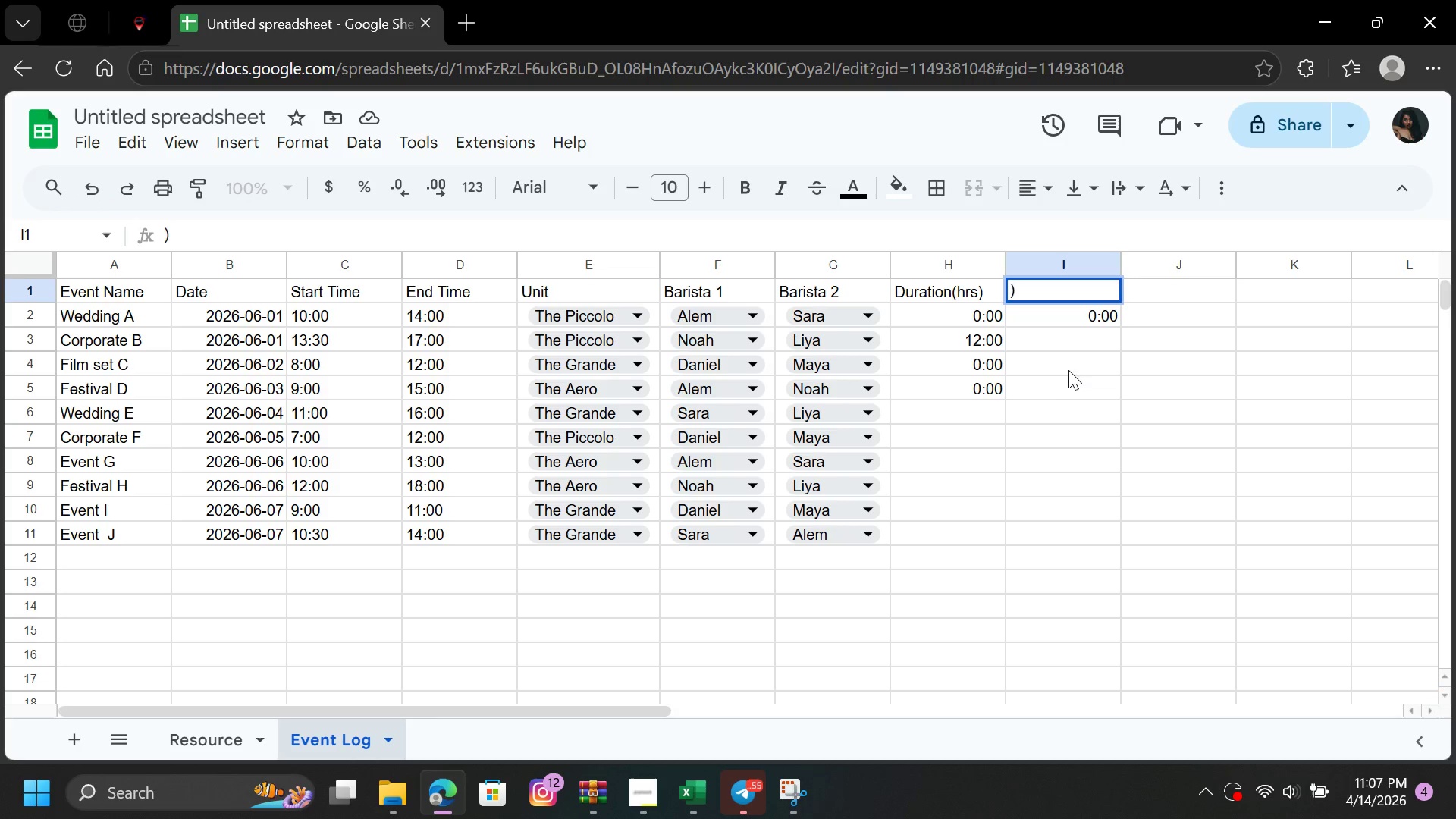 
left_click_drag(start_coordinate=[1078, 373], to_coordinate=[1074, 320])
 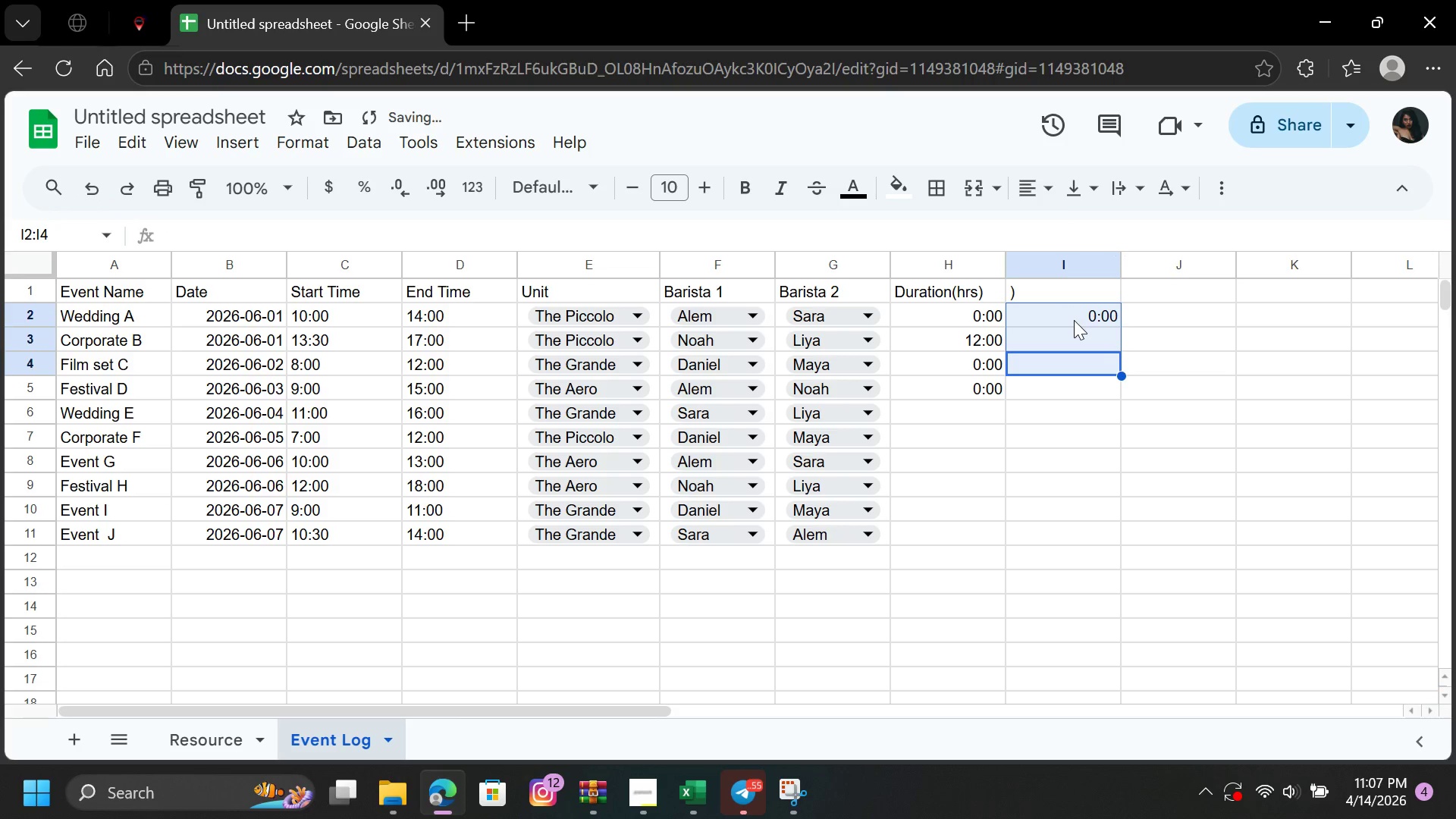 
left_click([1074, 320])
 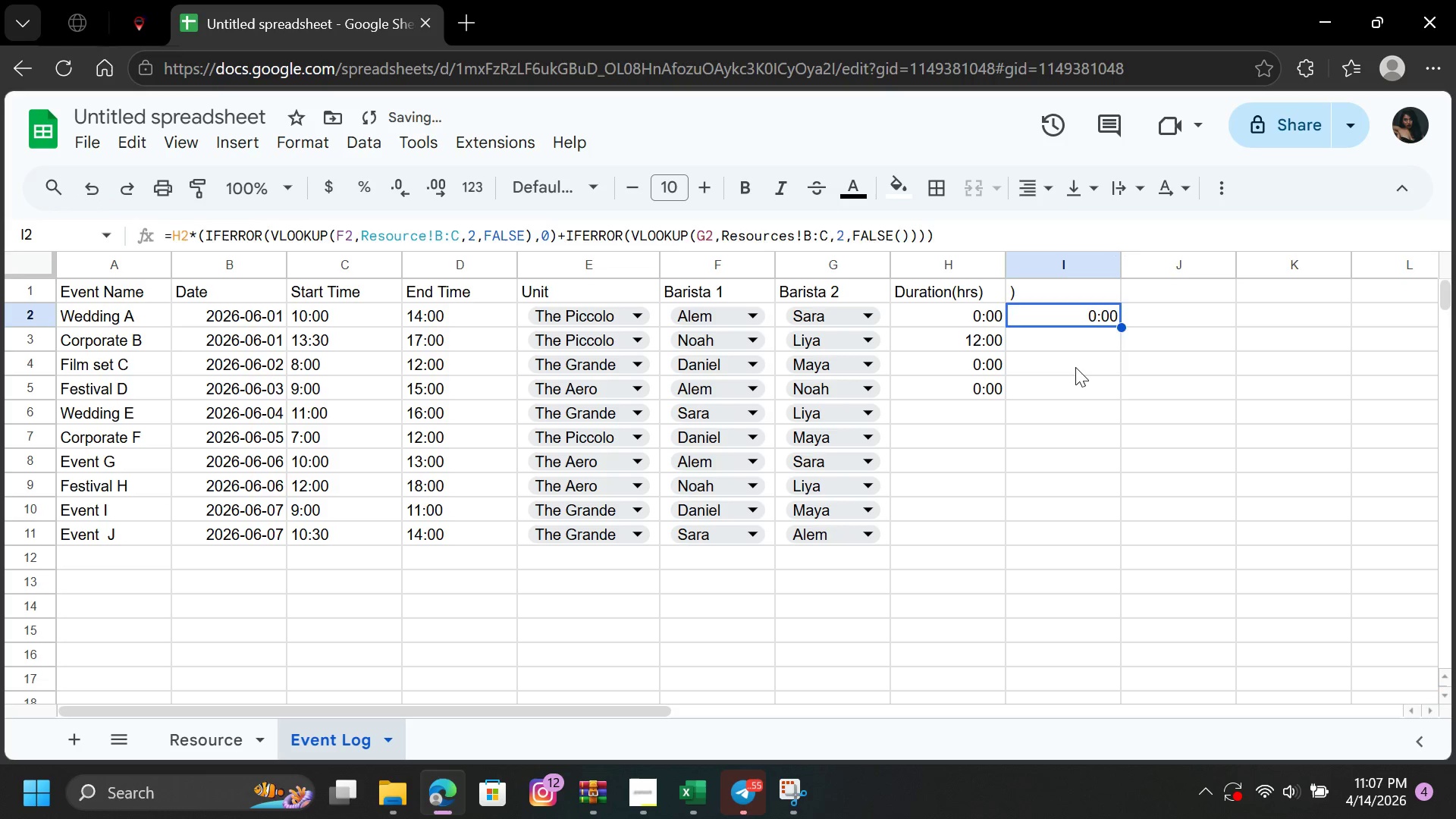 
left_click_drag(start_coordinate=[1075, 369], to_coordinate=[1072, 309])
 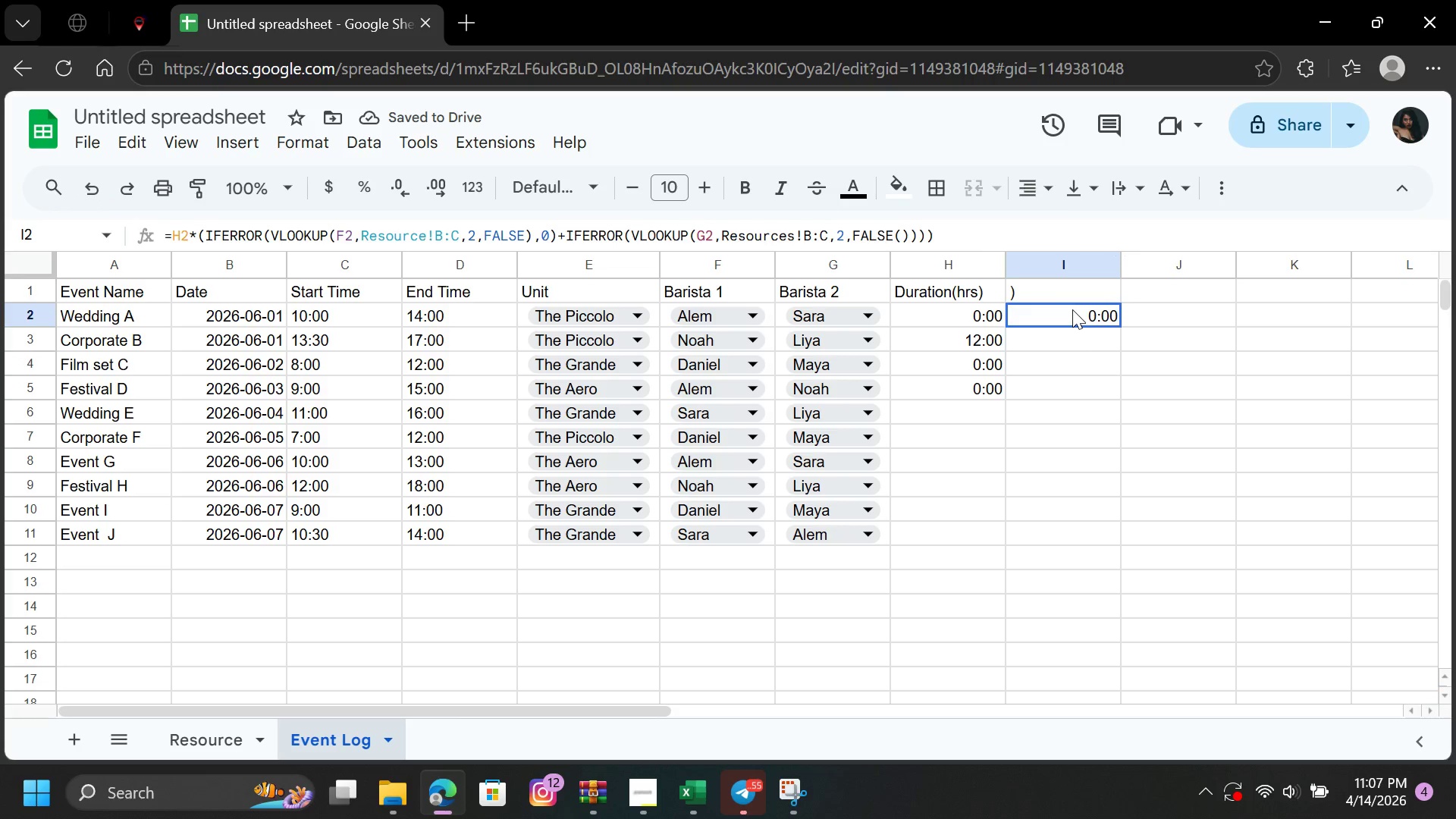 
double_click([1072, 309])
 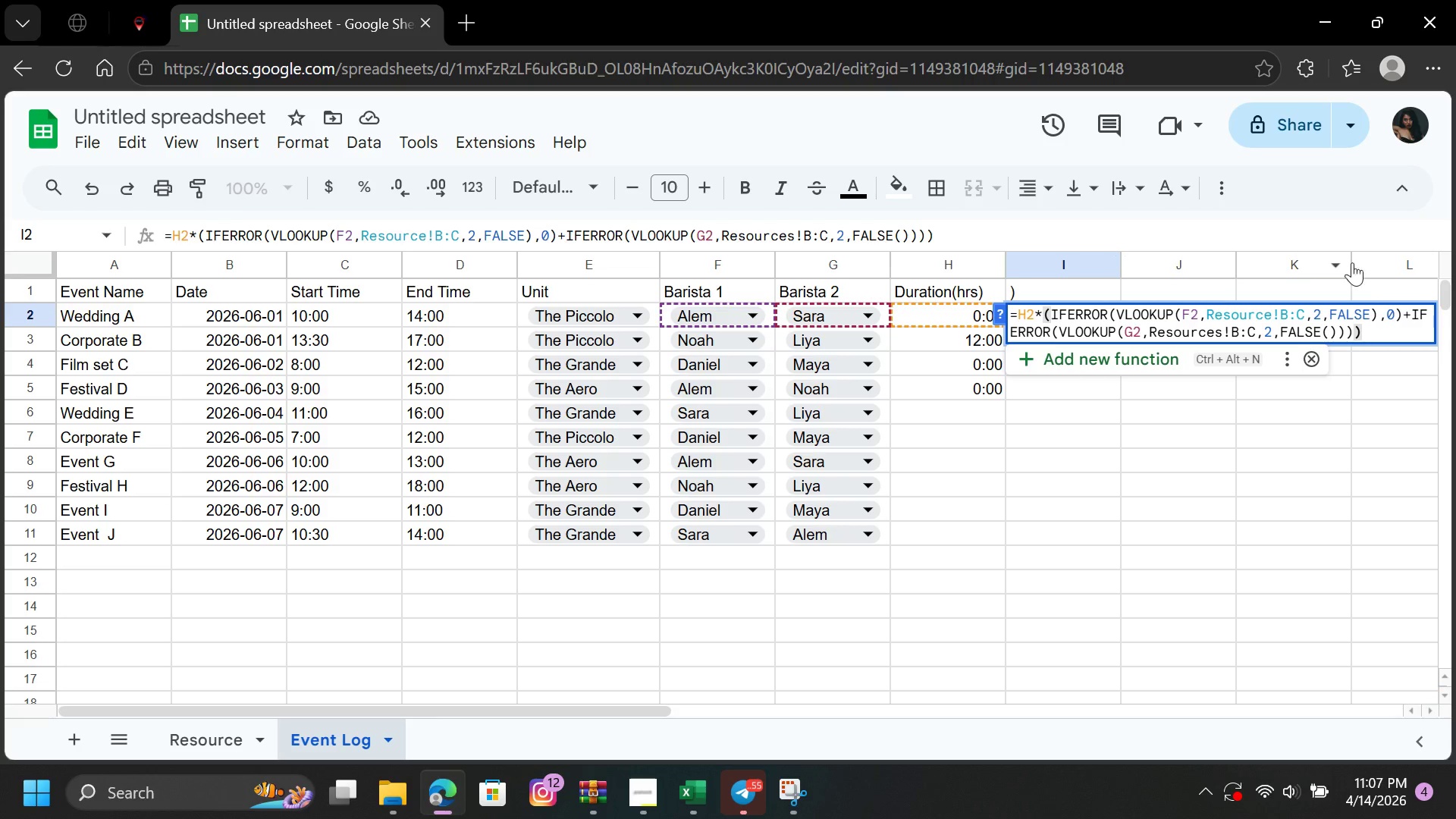 
wait(7.17)
 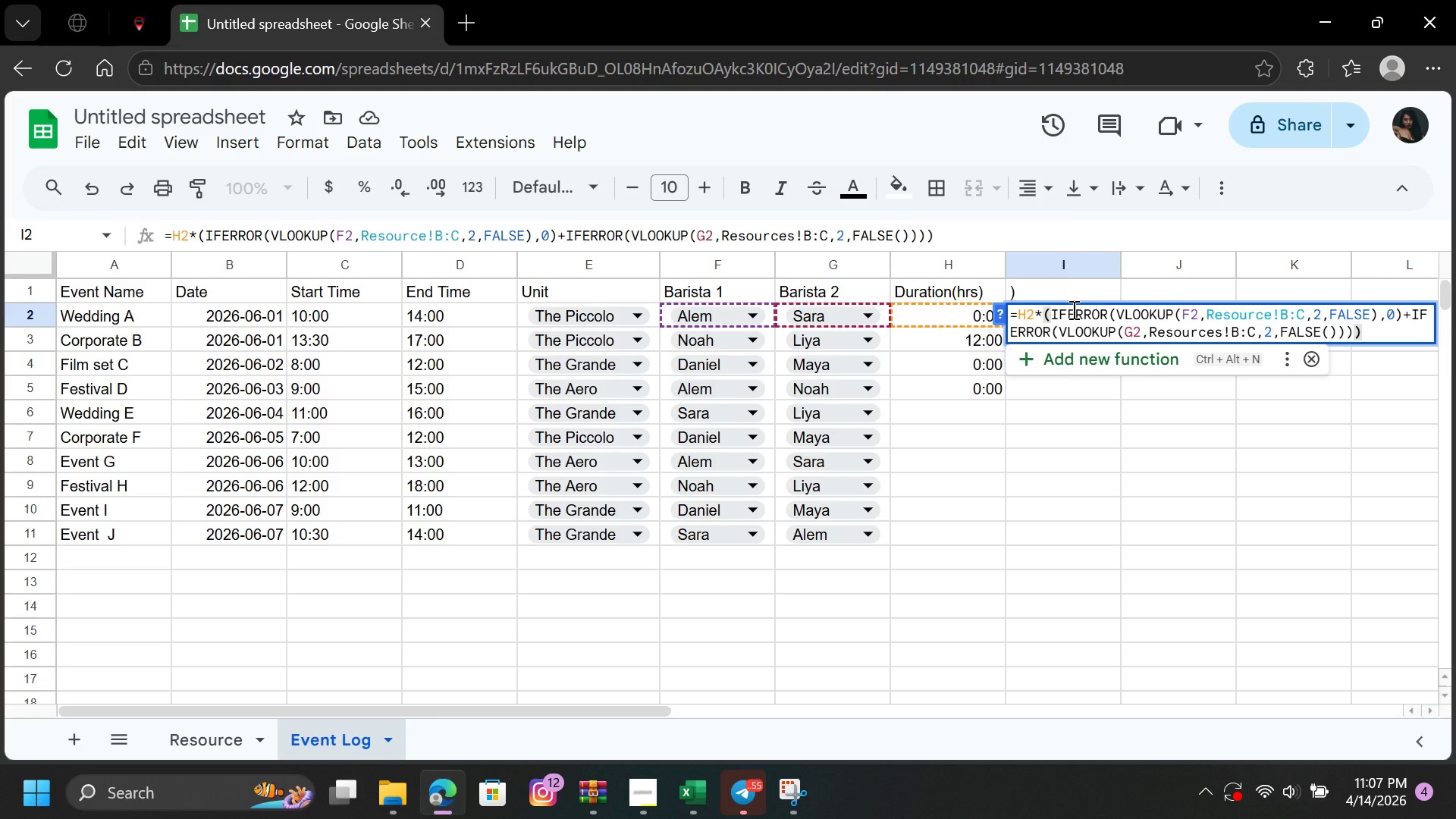 
left_click([1320, 329])
 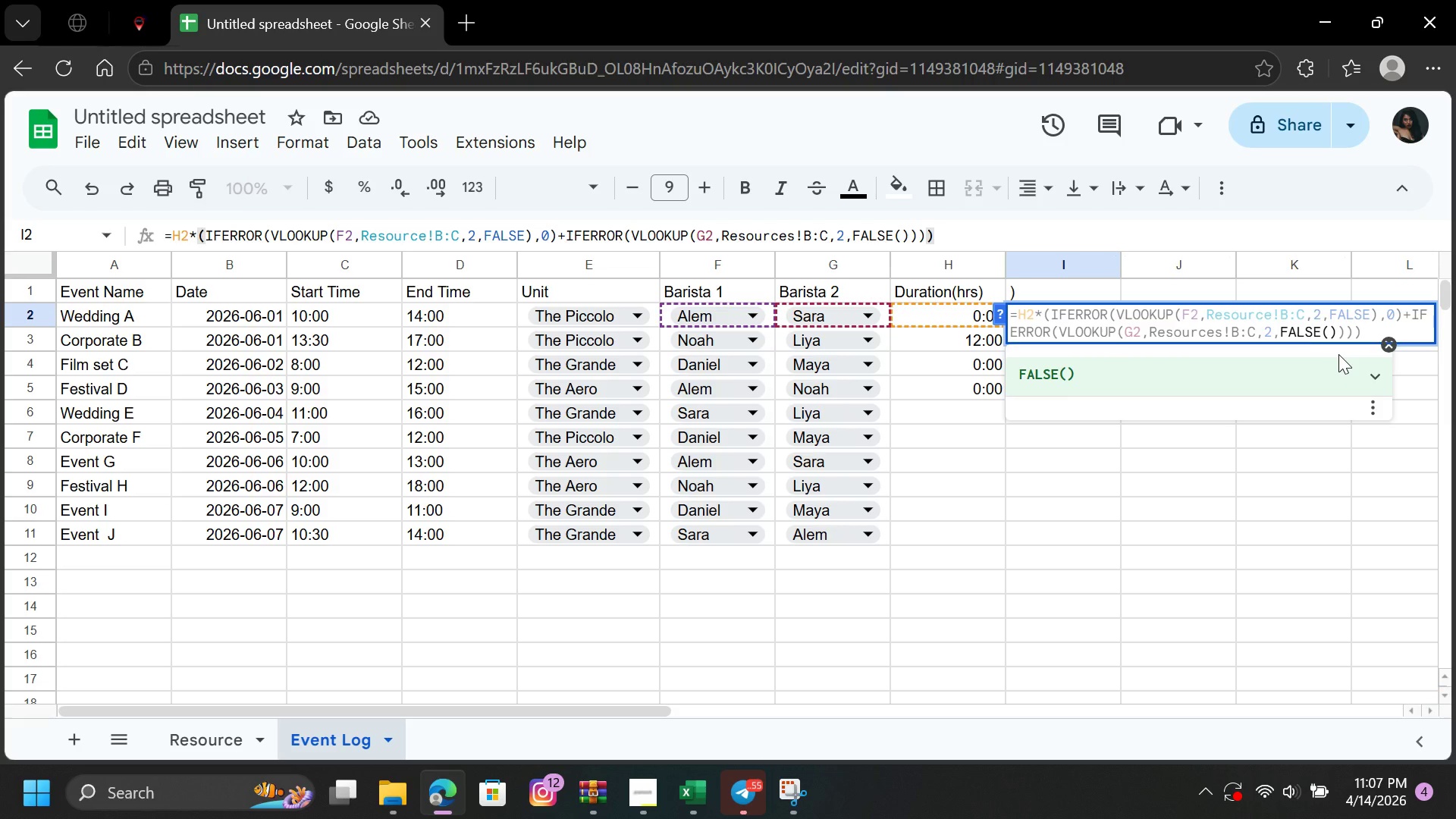 
wait(7.83)
 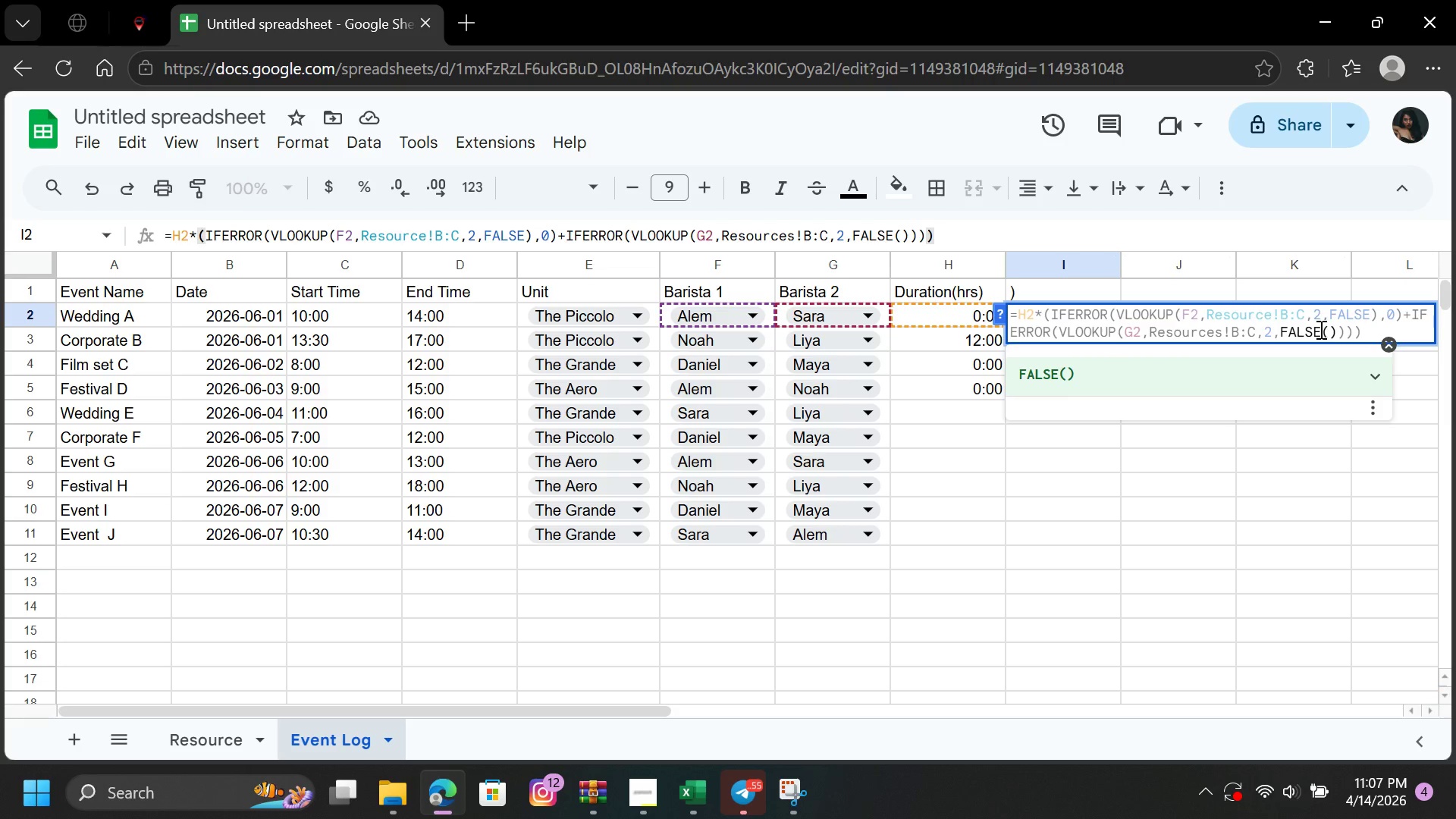 
key(Shift+0)
 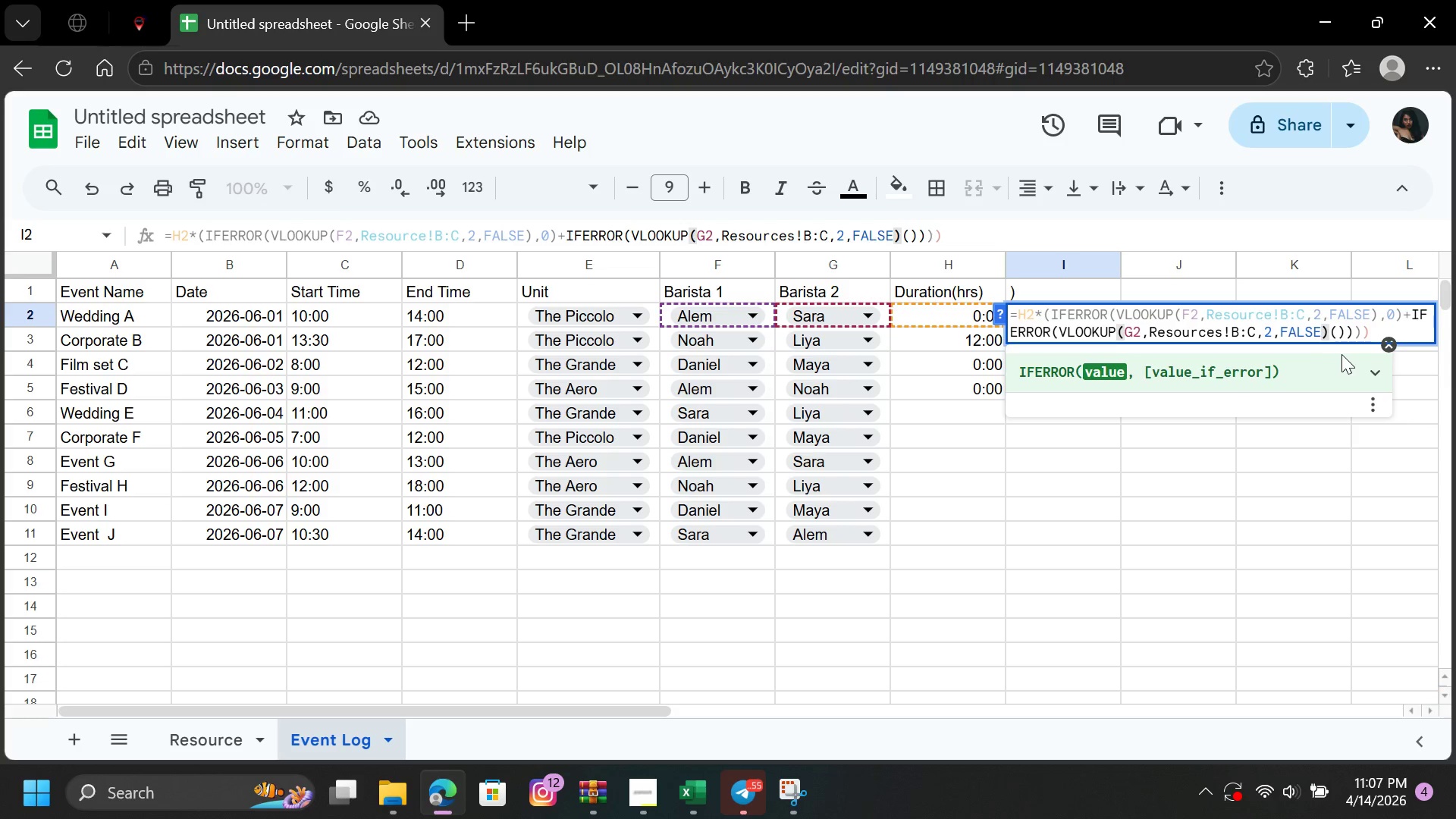 
wait(6.95)
 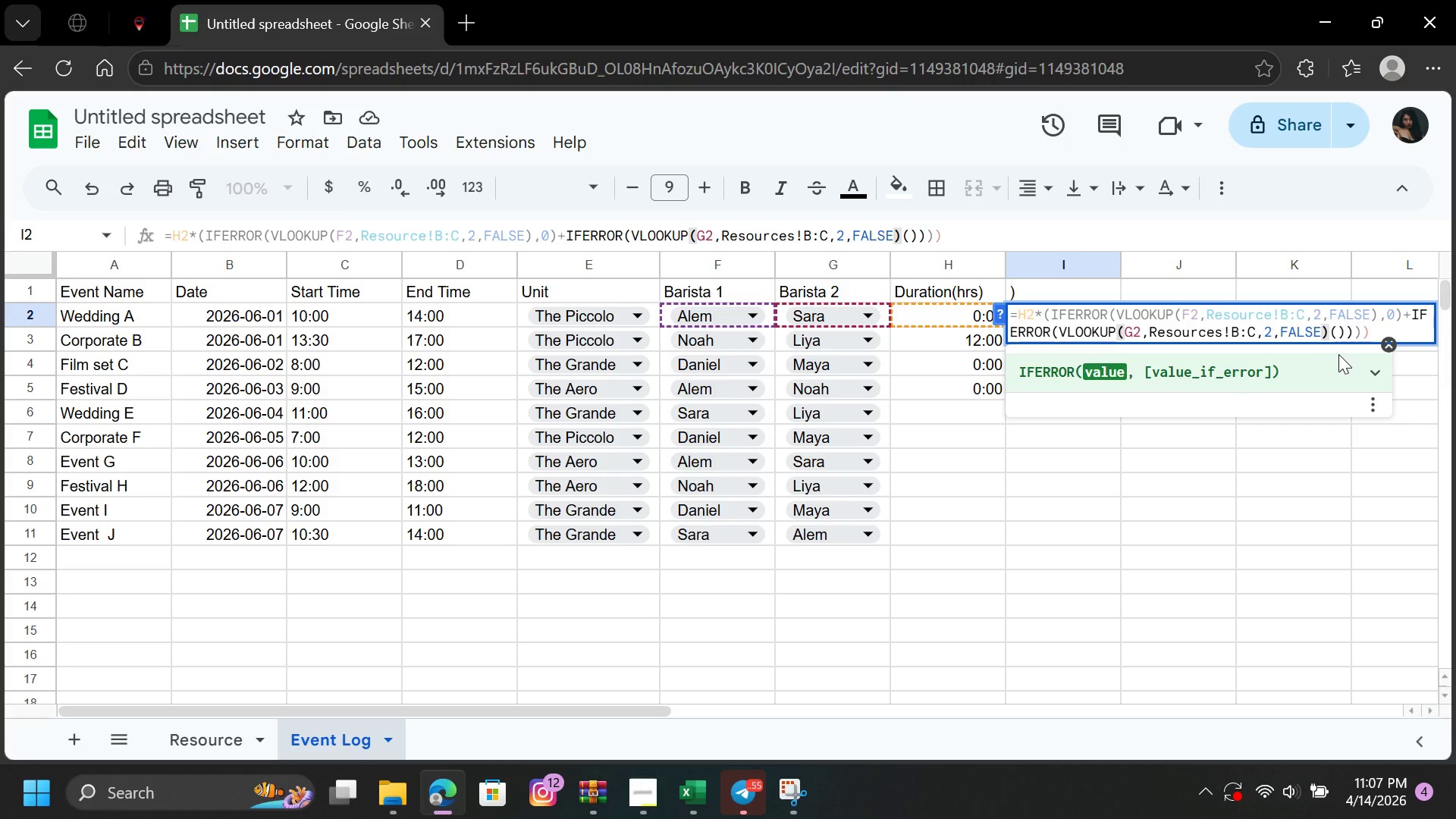 
key(Comma)
 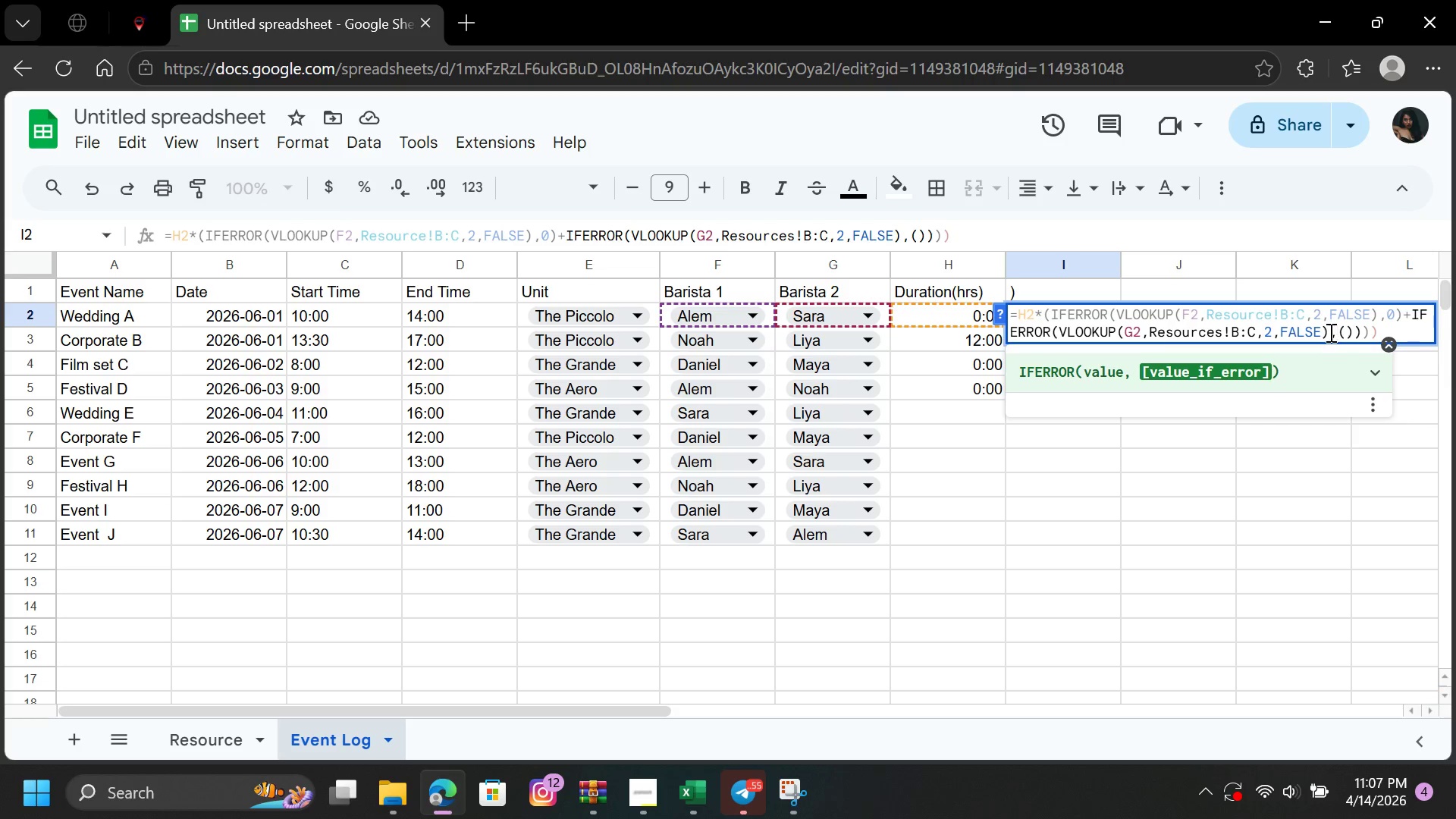 
key(0)
 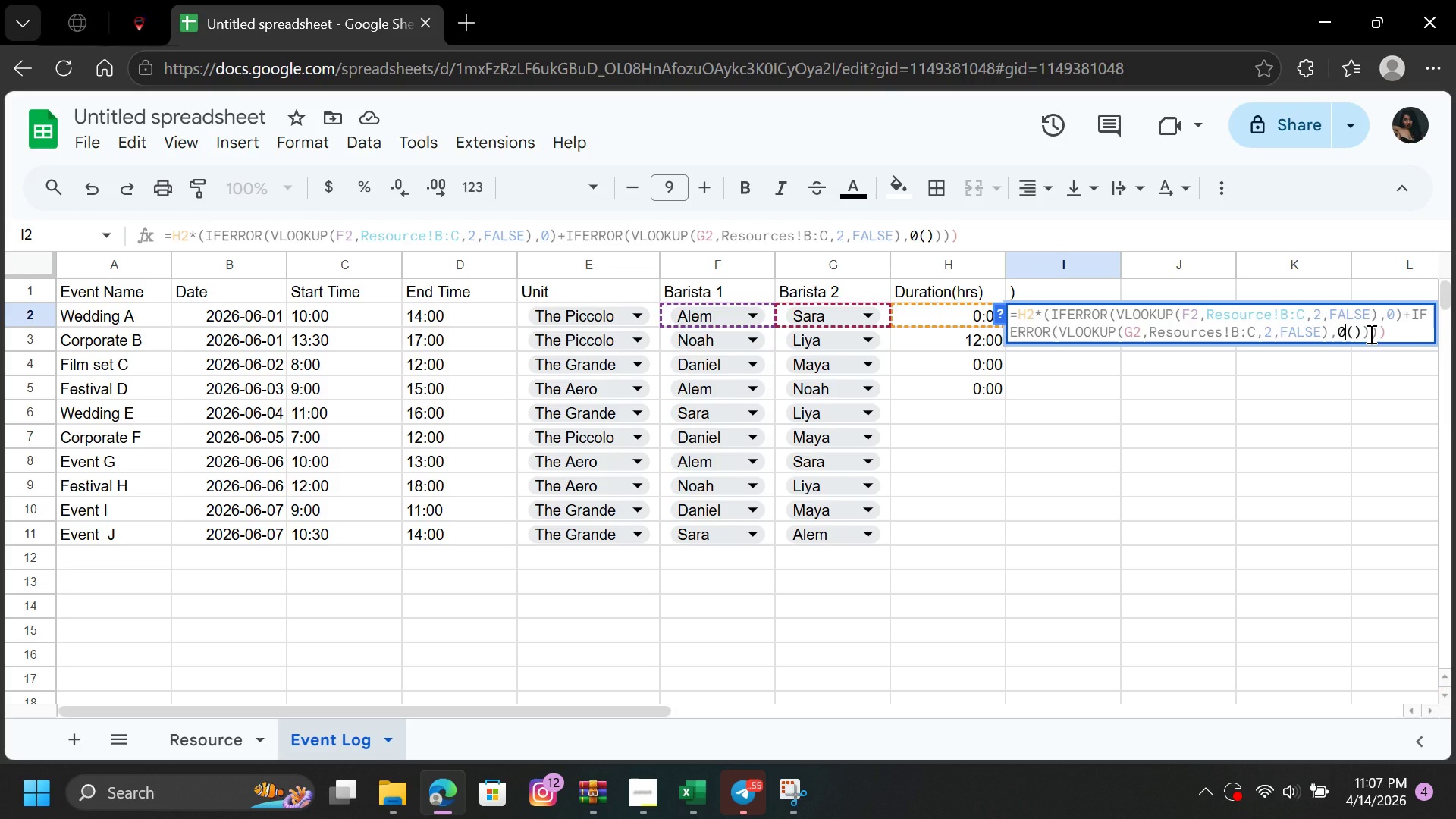 
wait(5.94)
 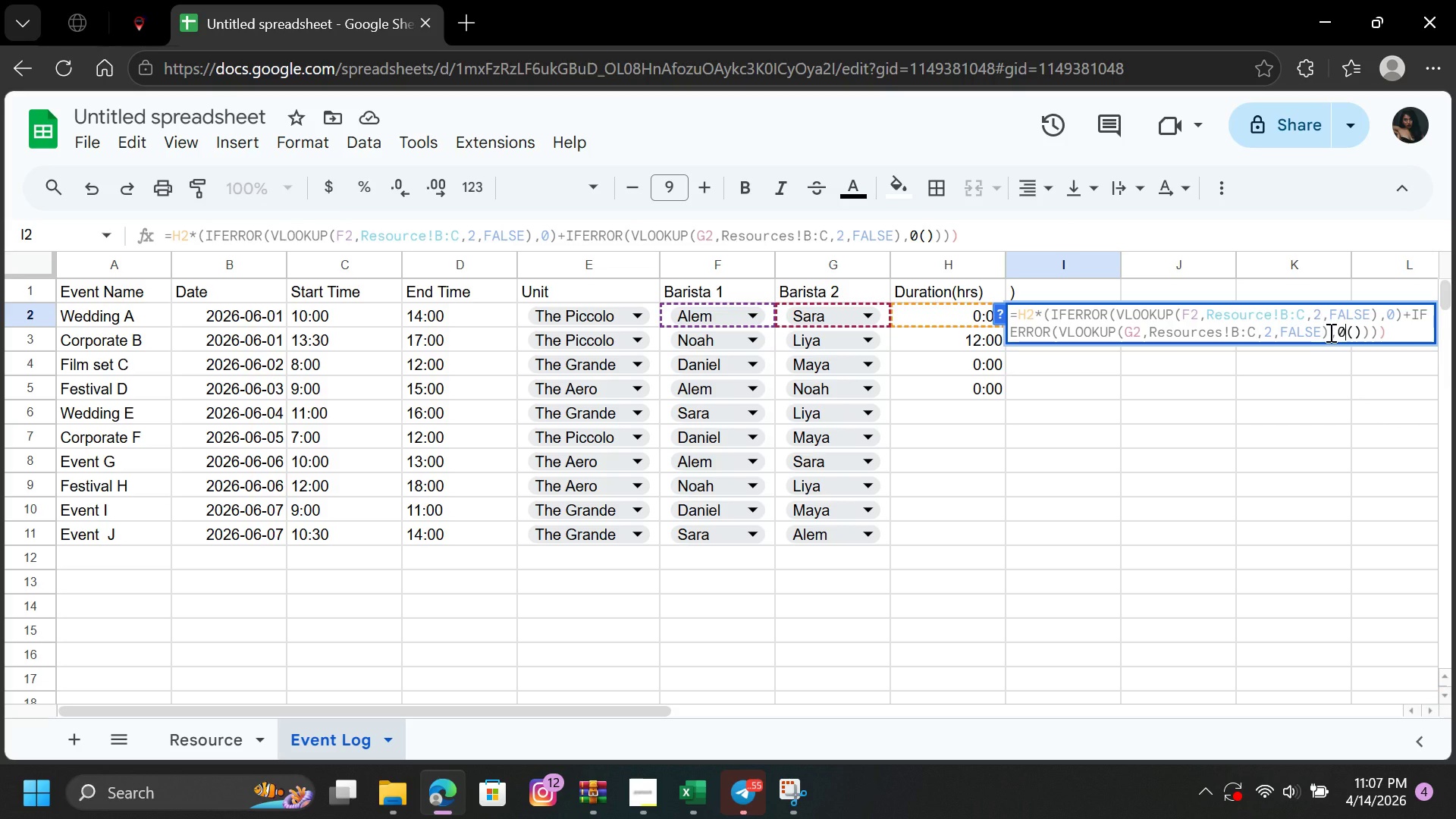 
key(Backspace)
 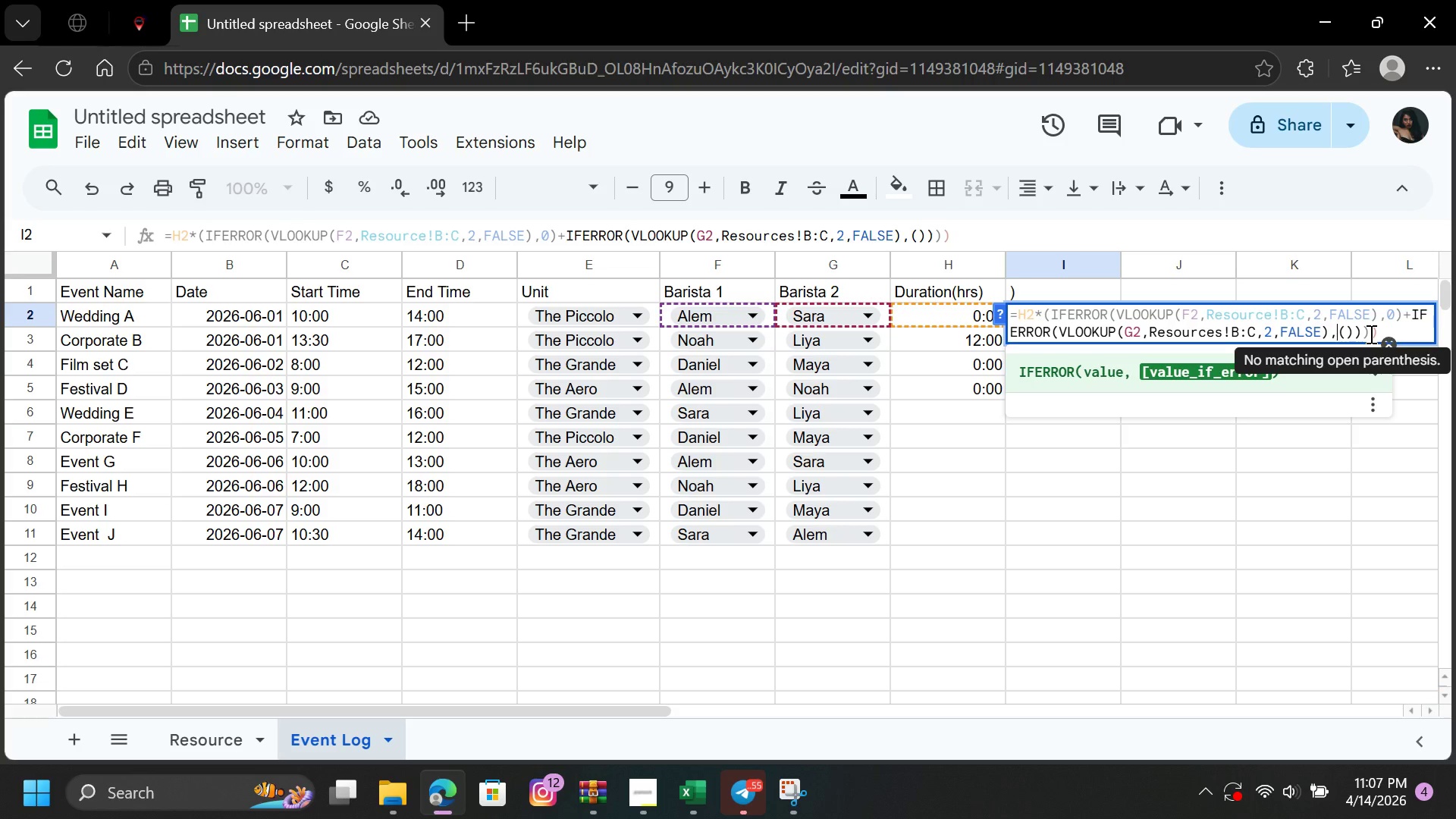 
hold_key(key=ShiftRight, duration=0.34)
 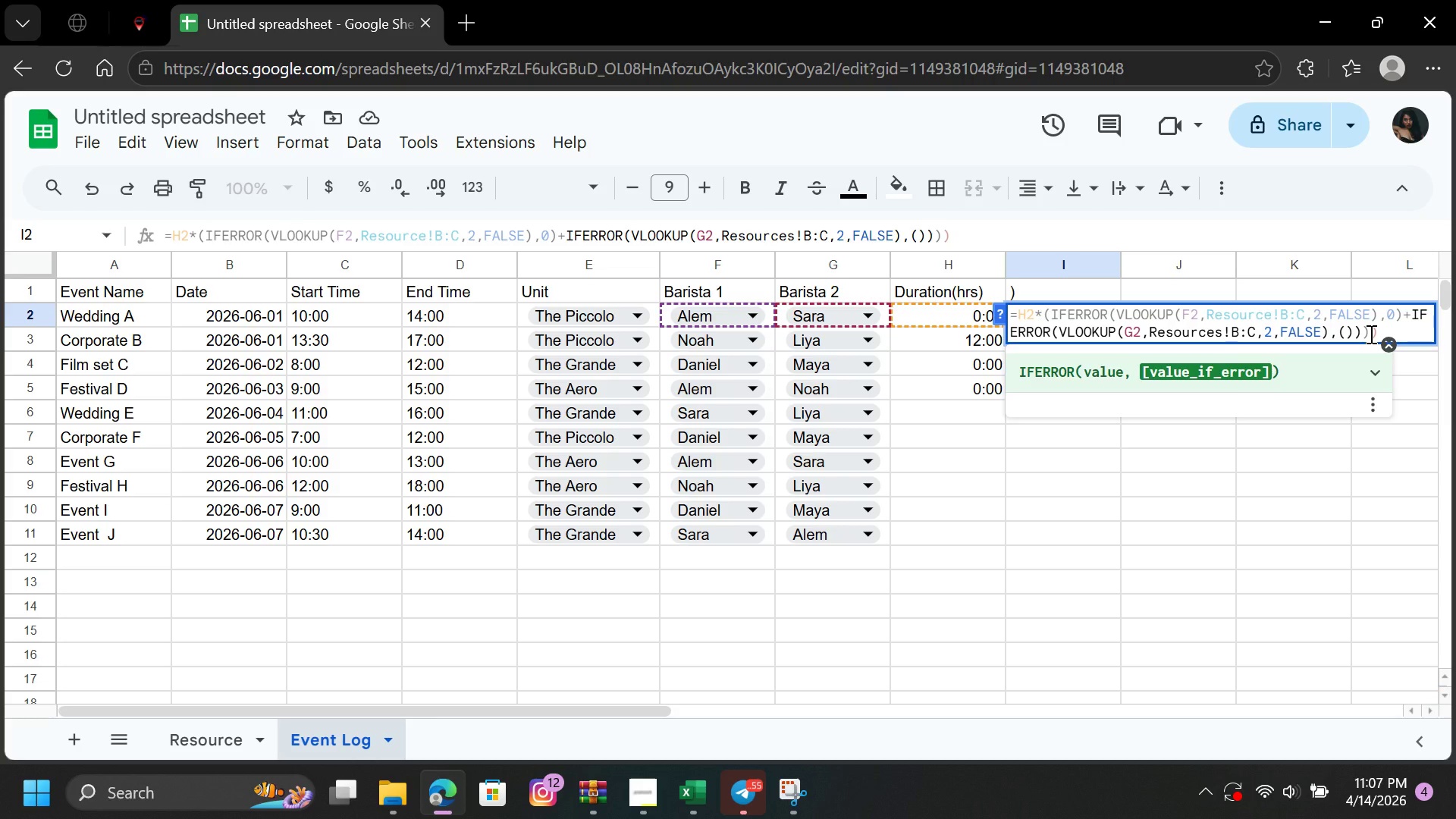 
key(0)
 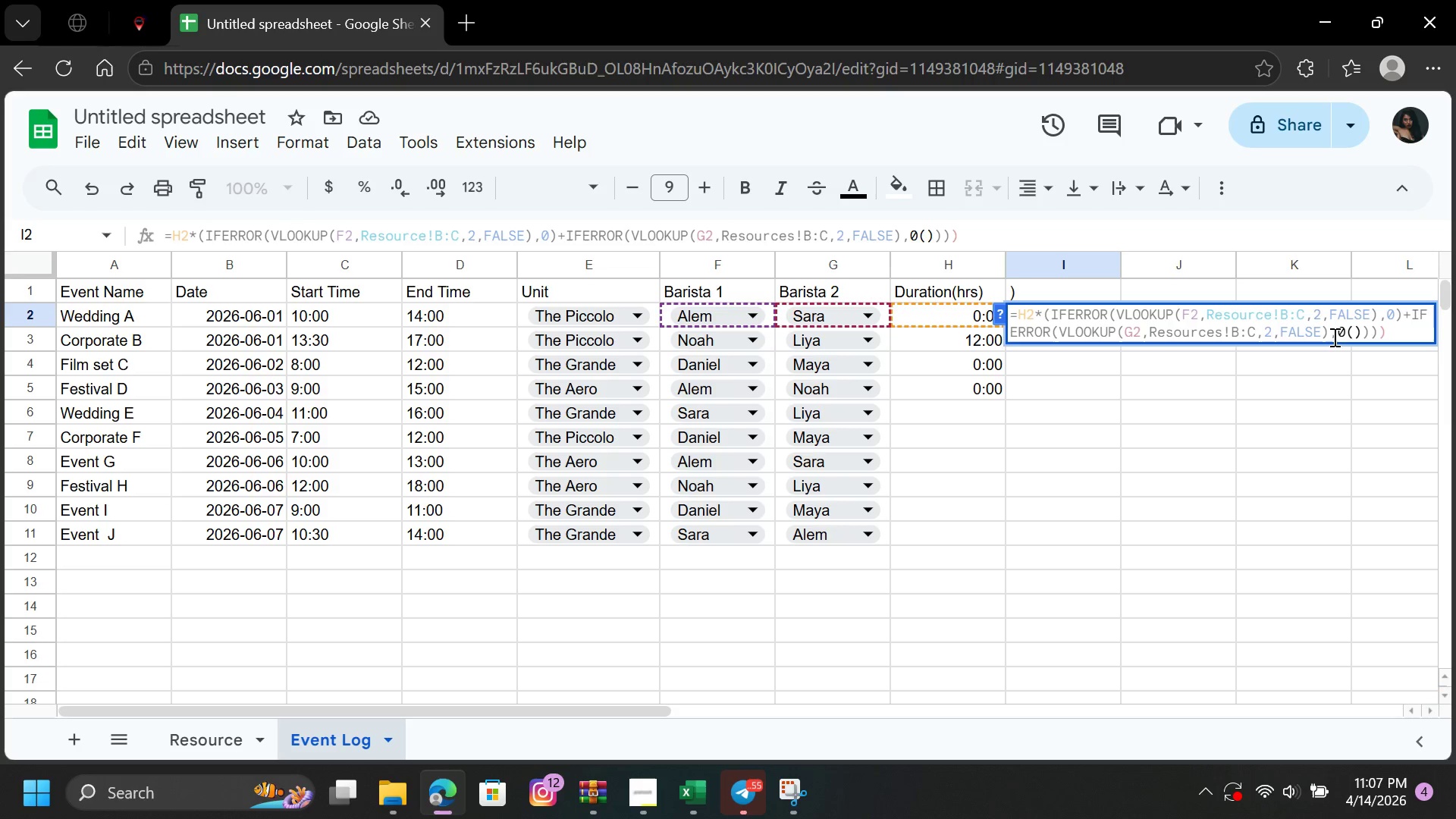 
wait(9.91)
 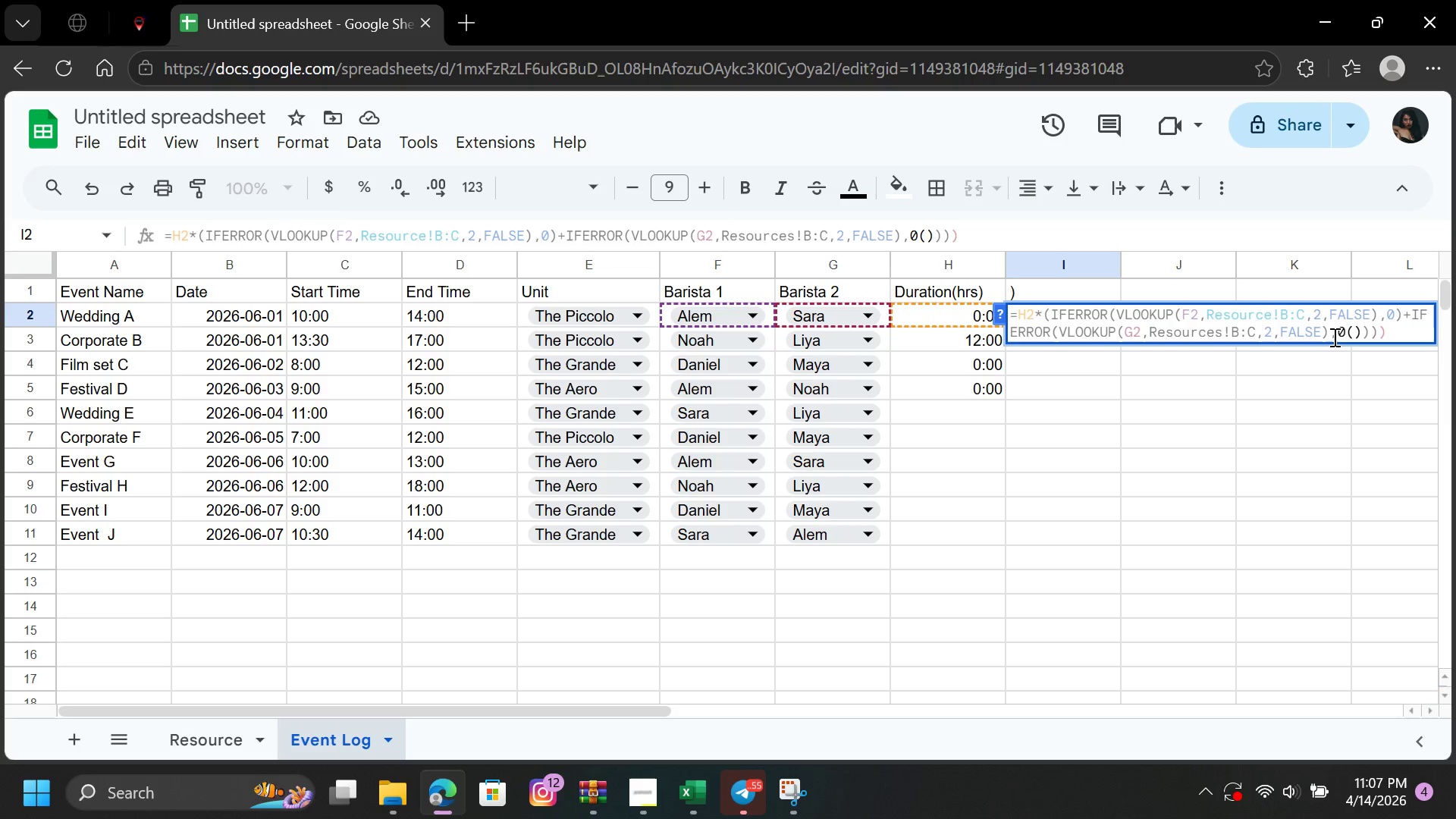 
left_click([1369, 333])
 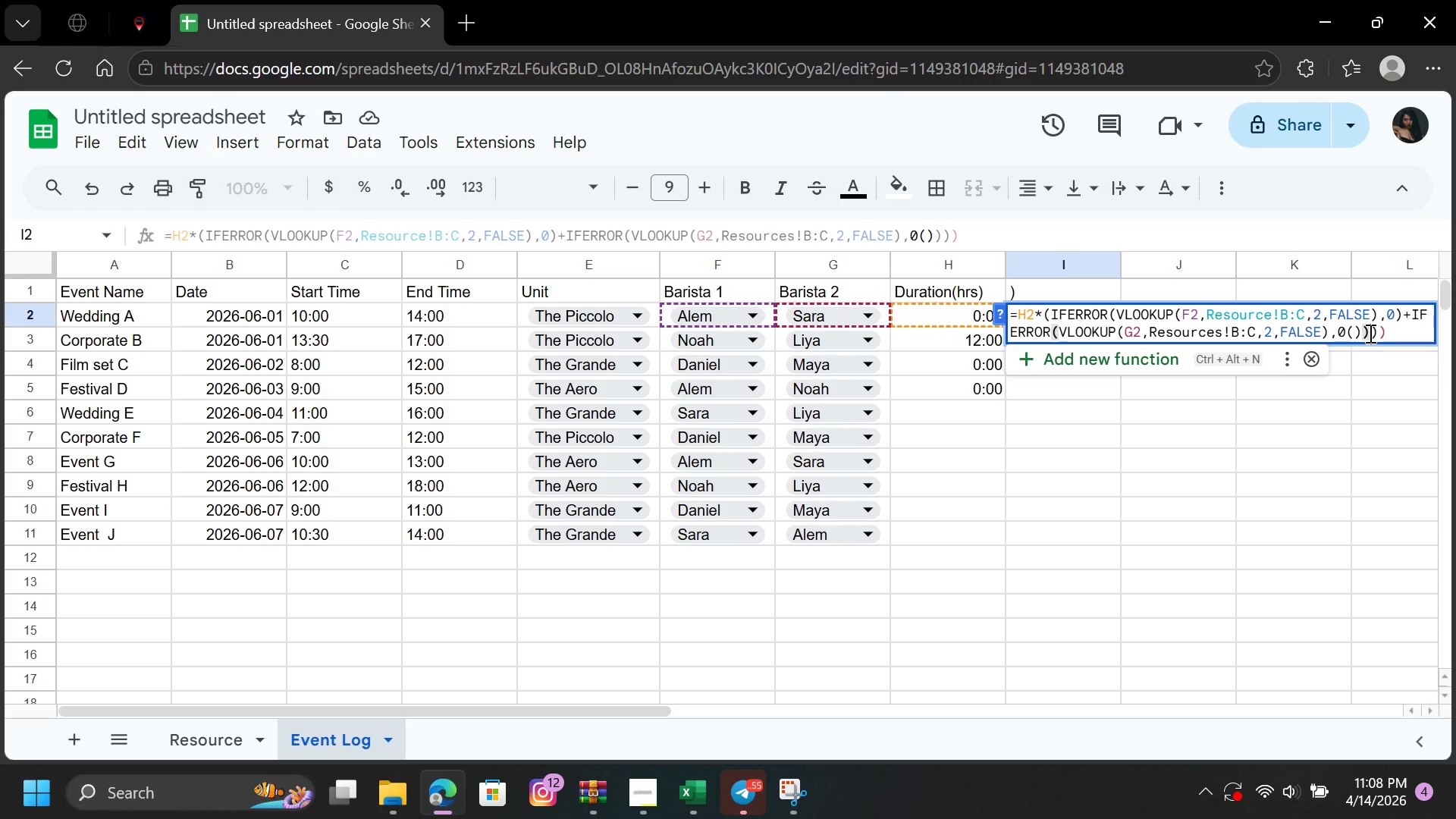 
key(Backspace)
 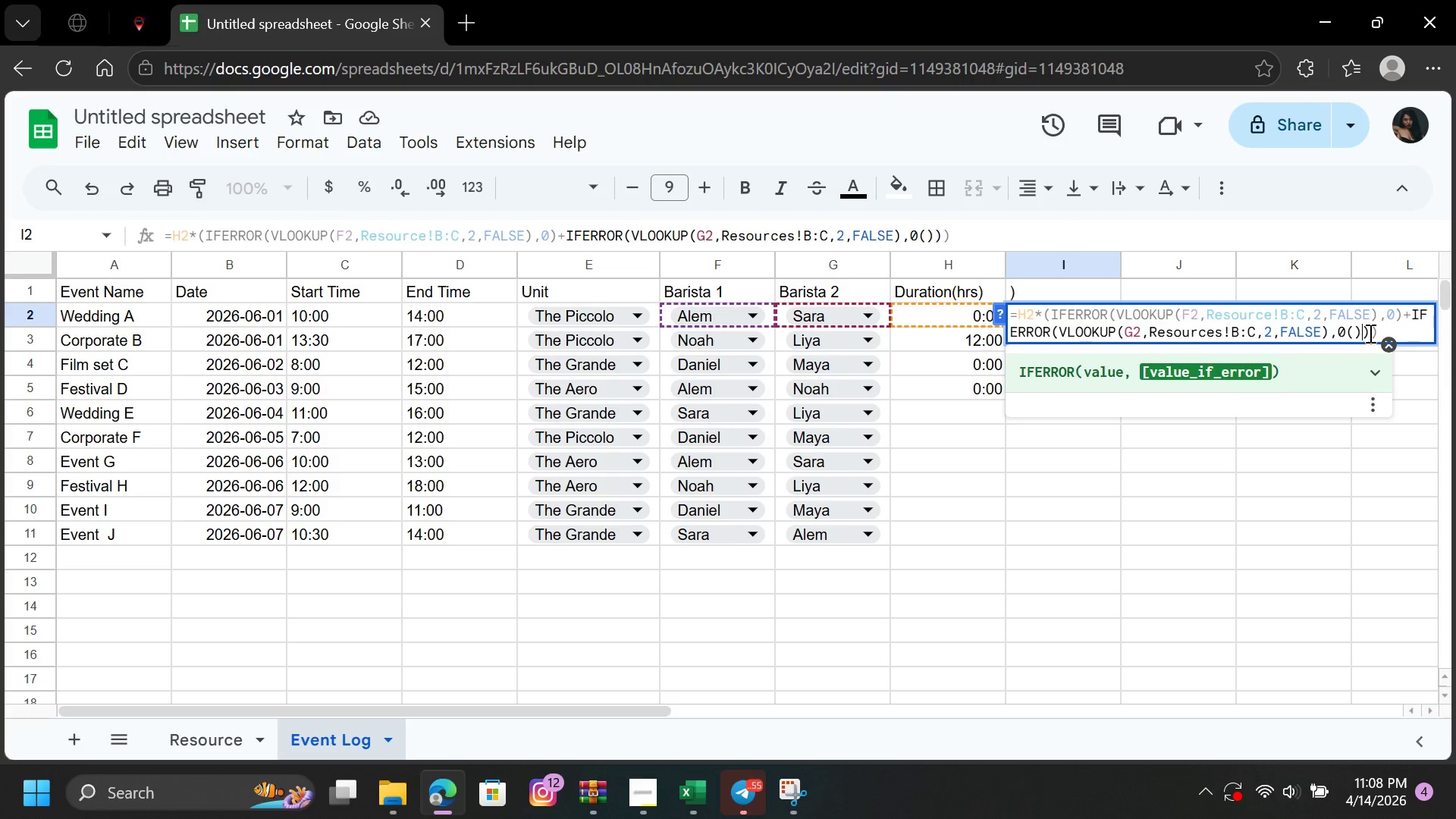 
key(Backspace)
 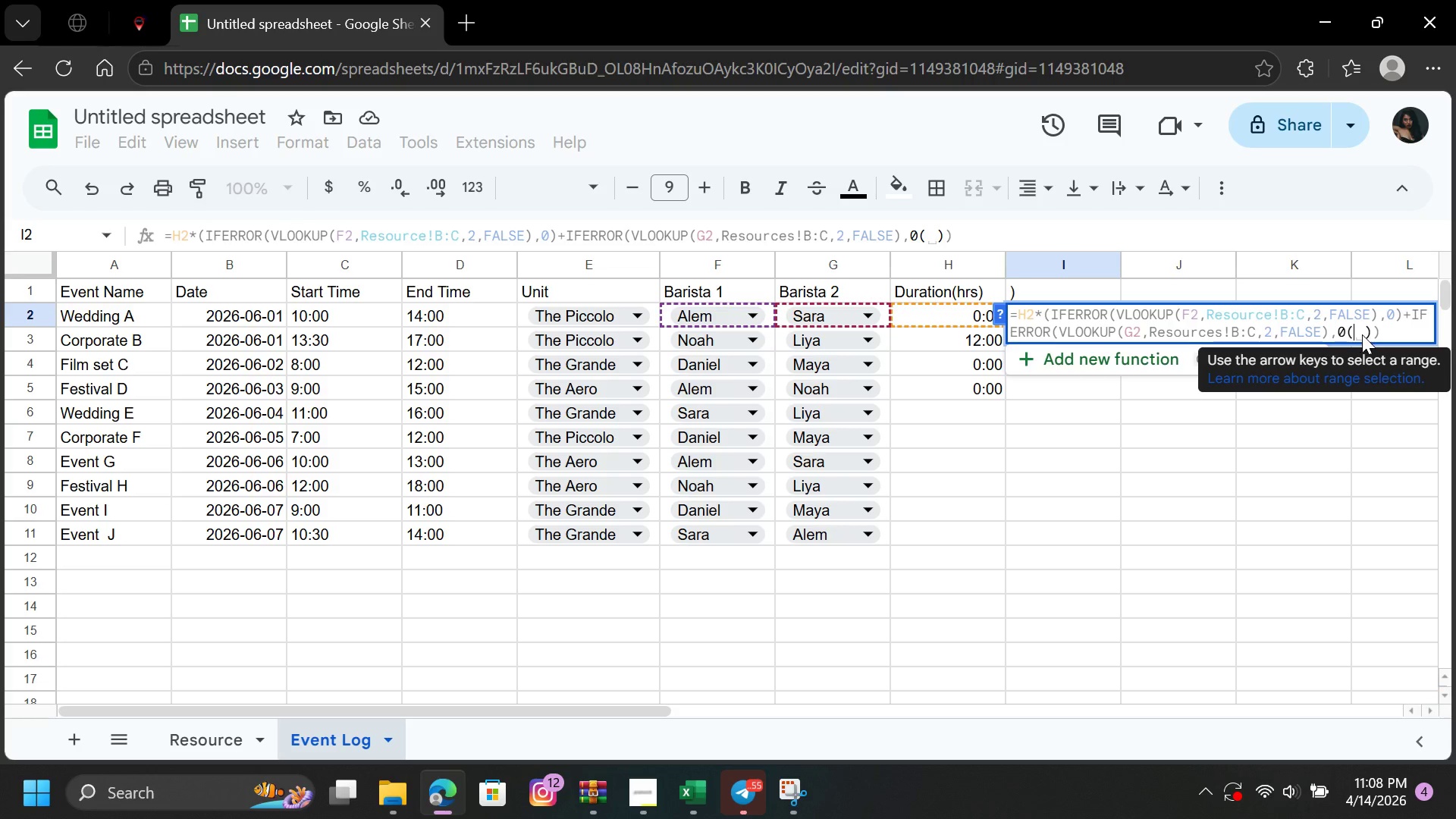 
left_click([1366, 335])
 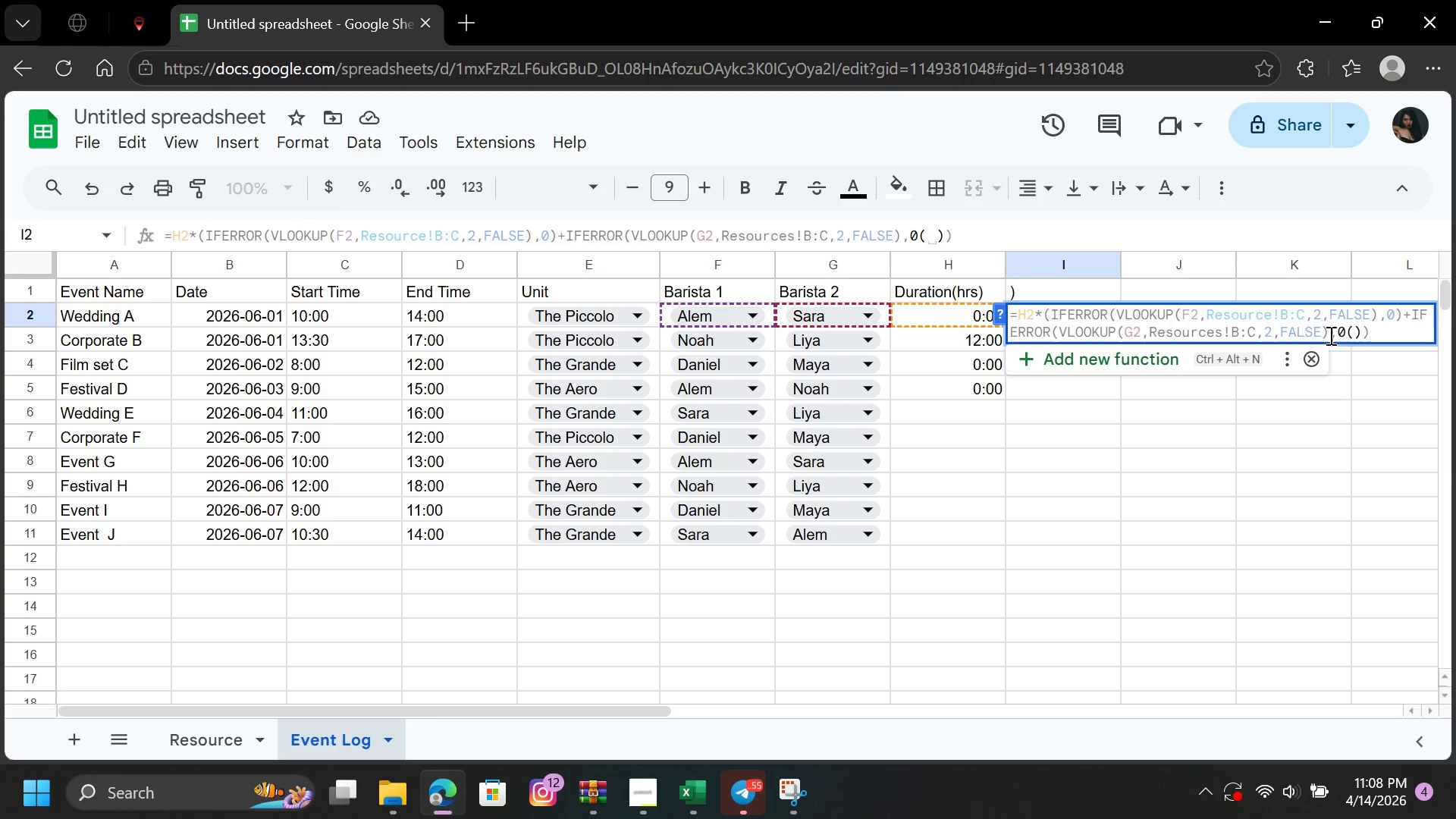 
wait(8.0)
 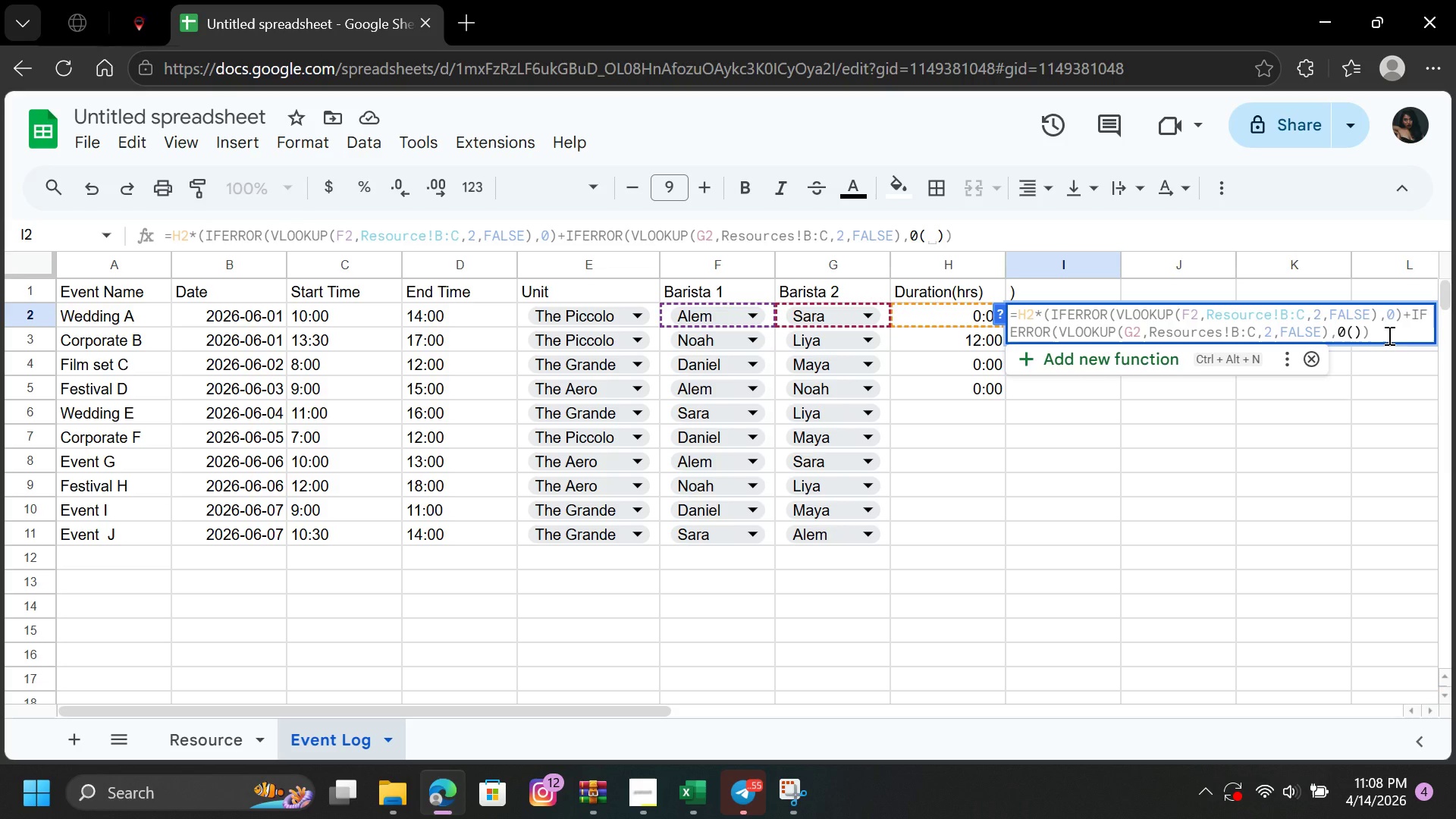 
key(Backspace)
 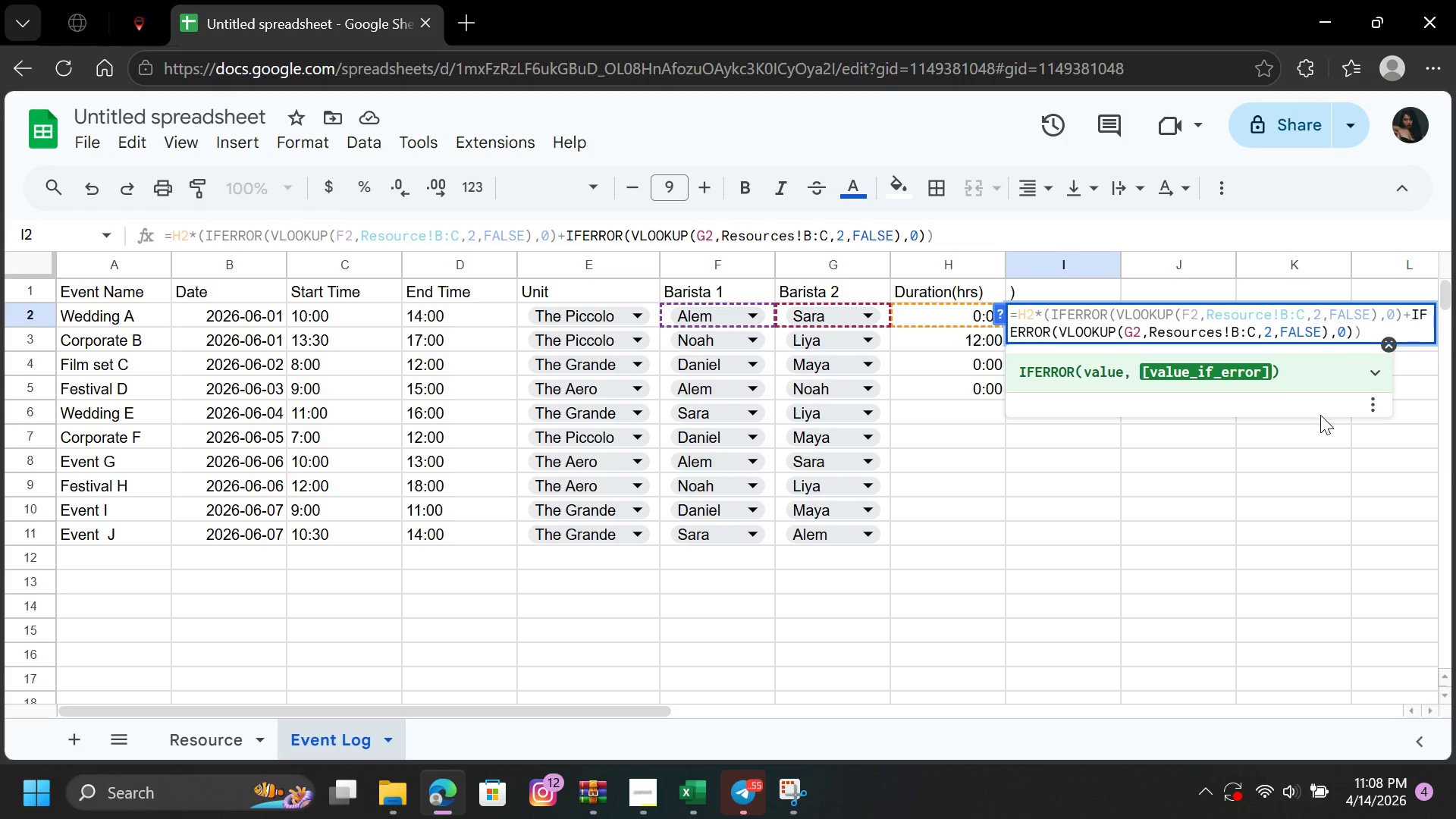 
key(Enter)
 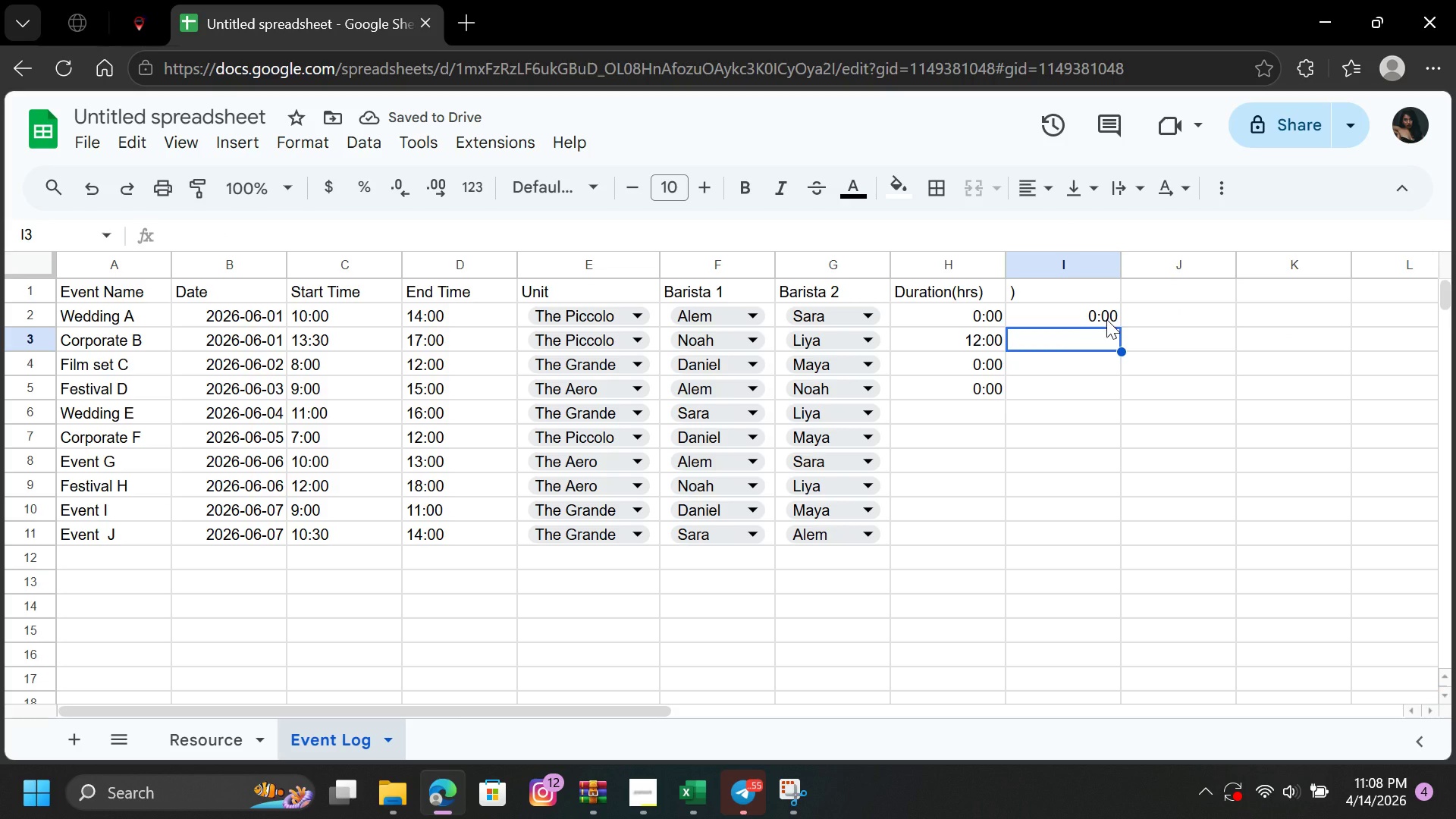 
wait(9.72)
 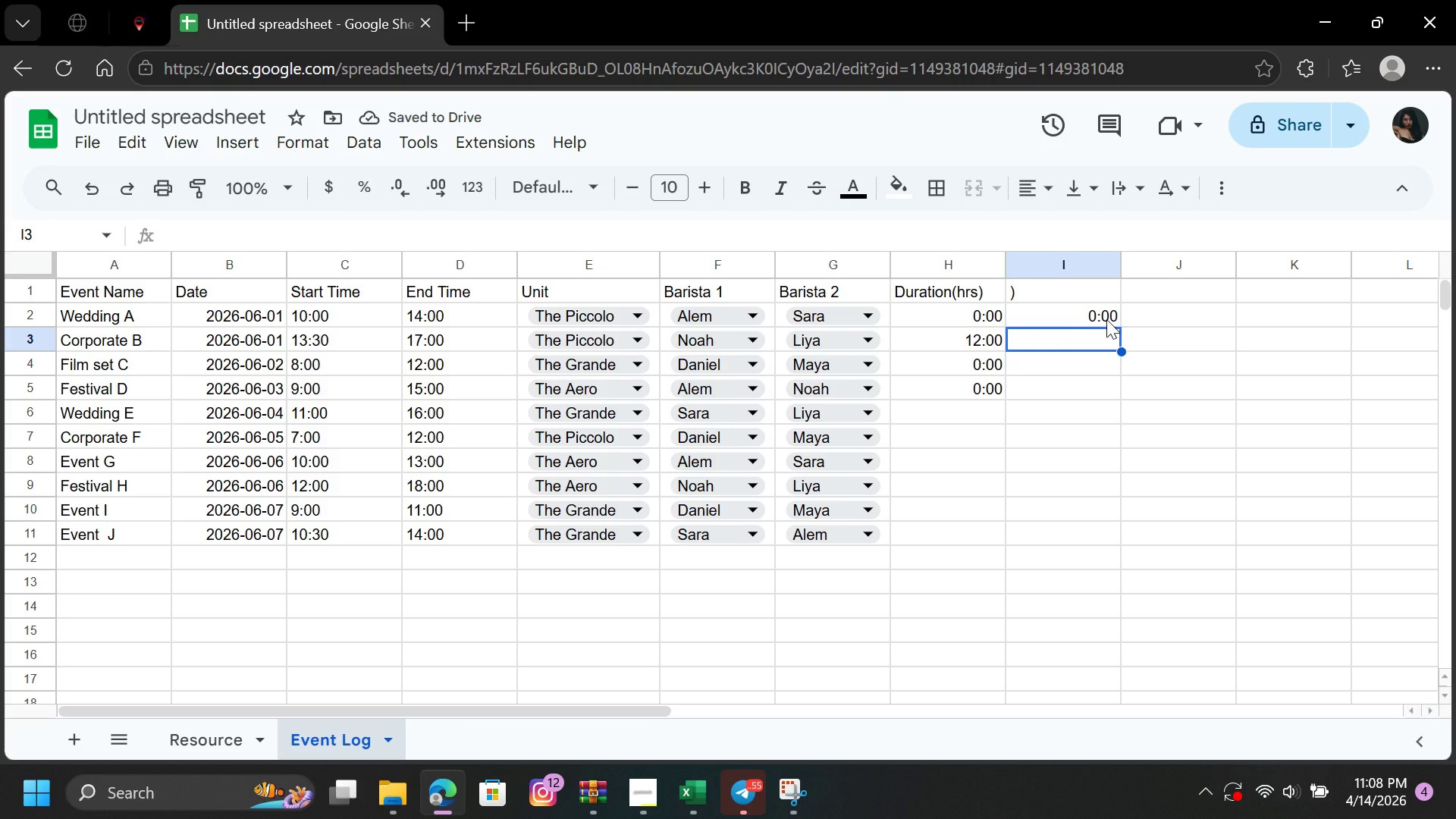 
left_click([1096, 317])
 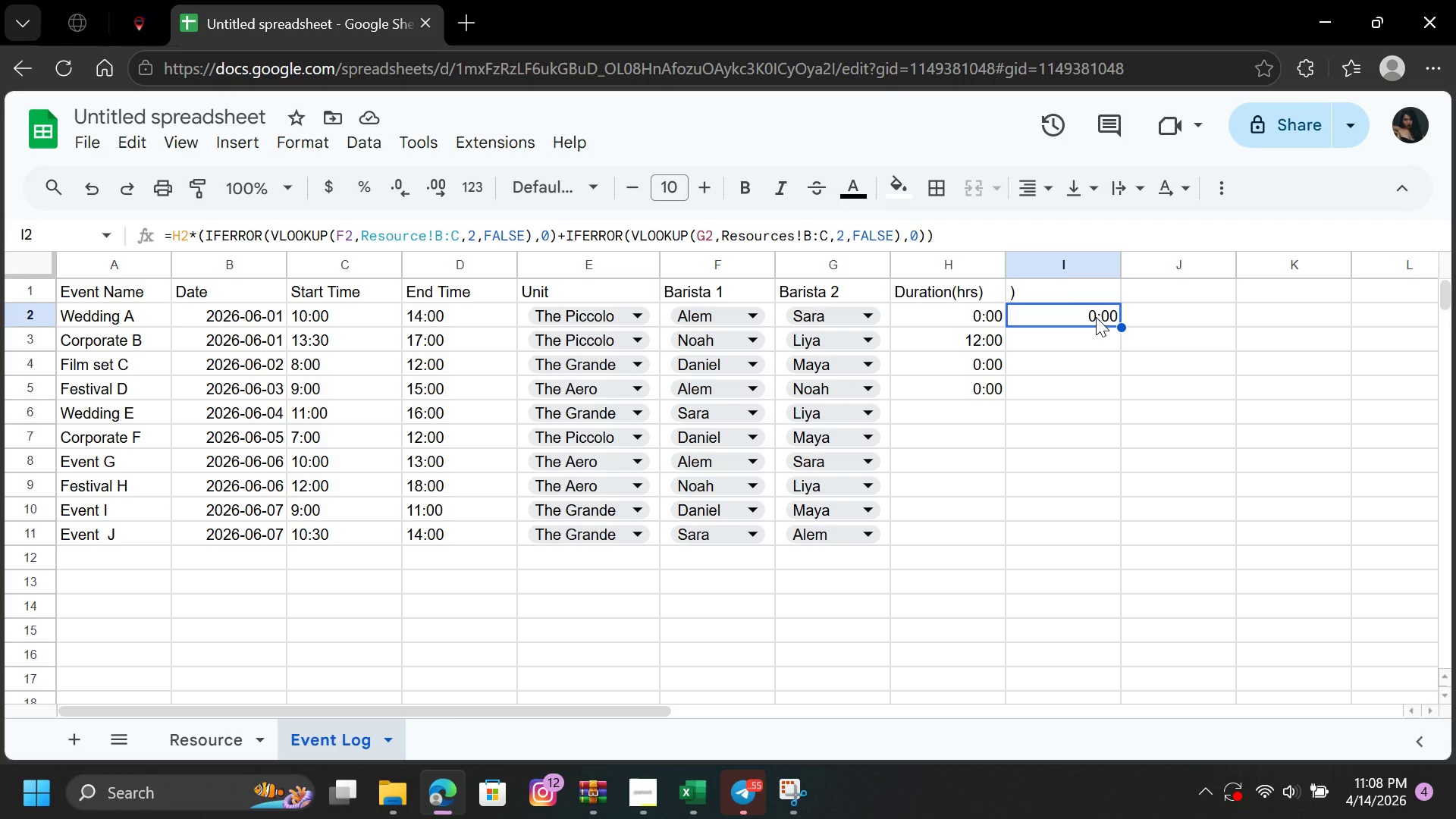 
wait(9.74)
 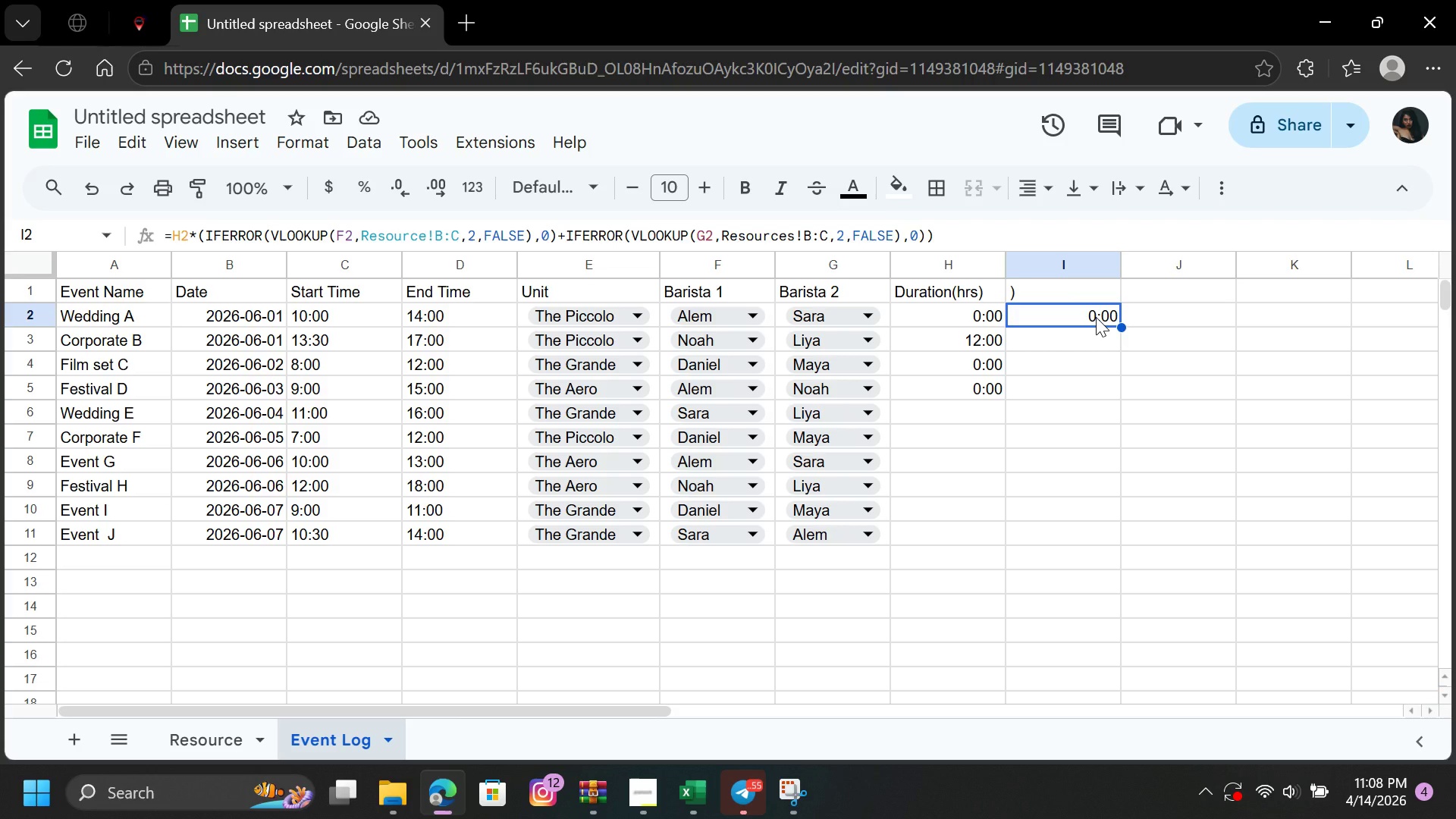 
left_click([1077, 366])
 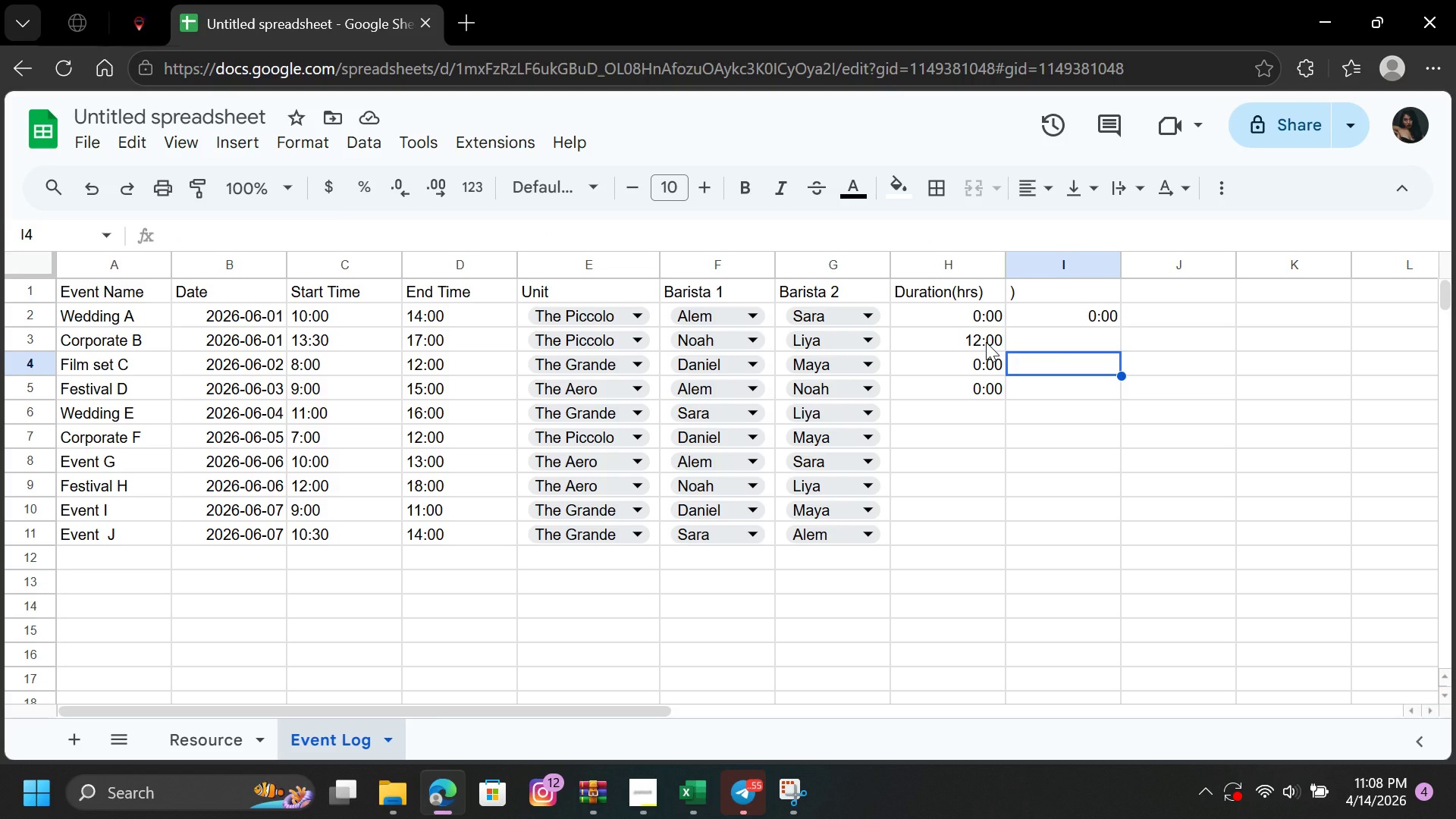 
left_click([1047, 318])
 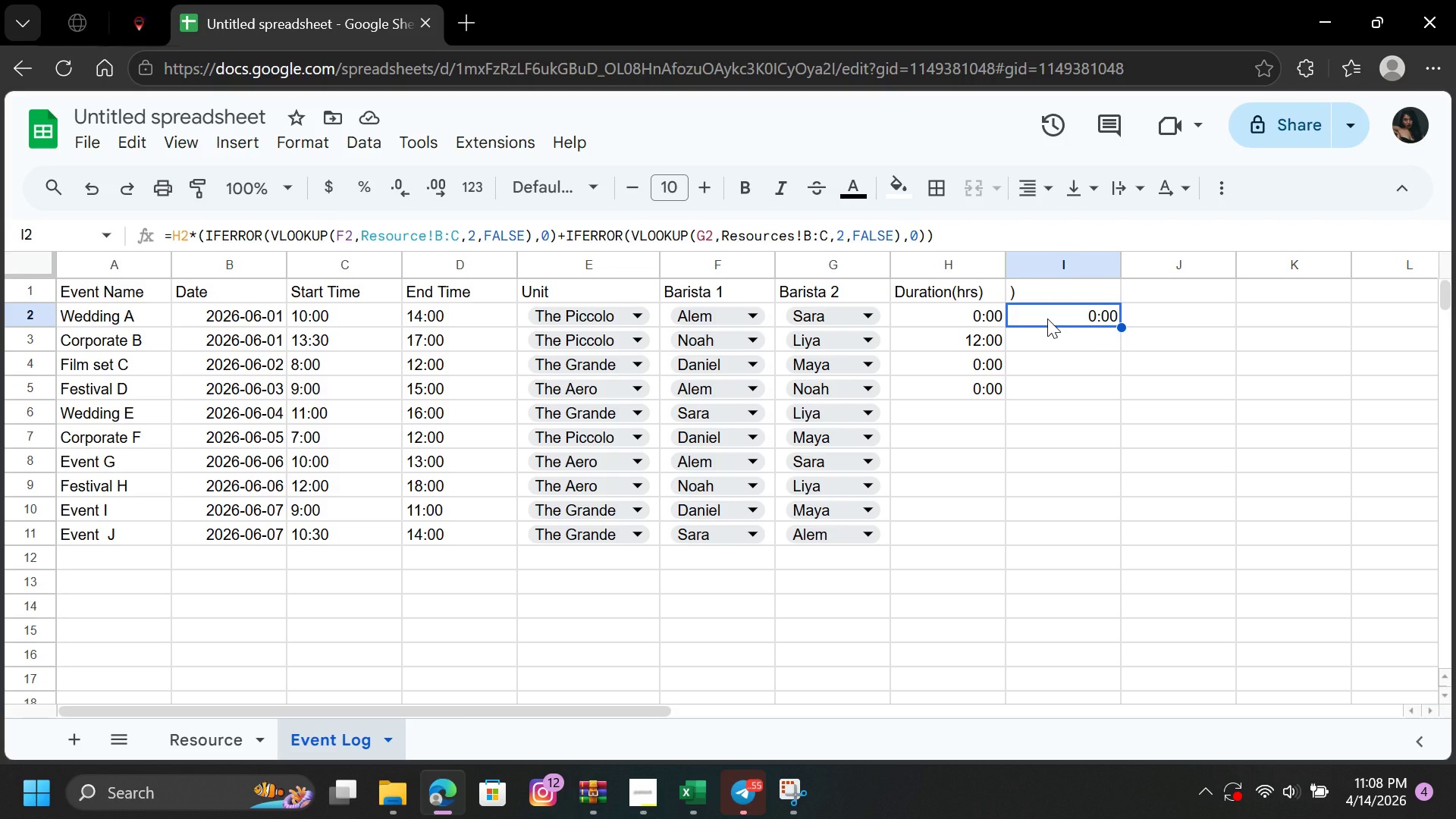 
left_click([1041, 369])
 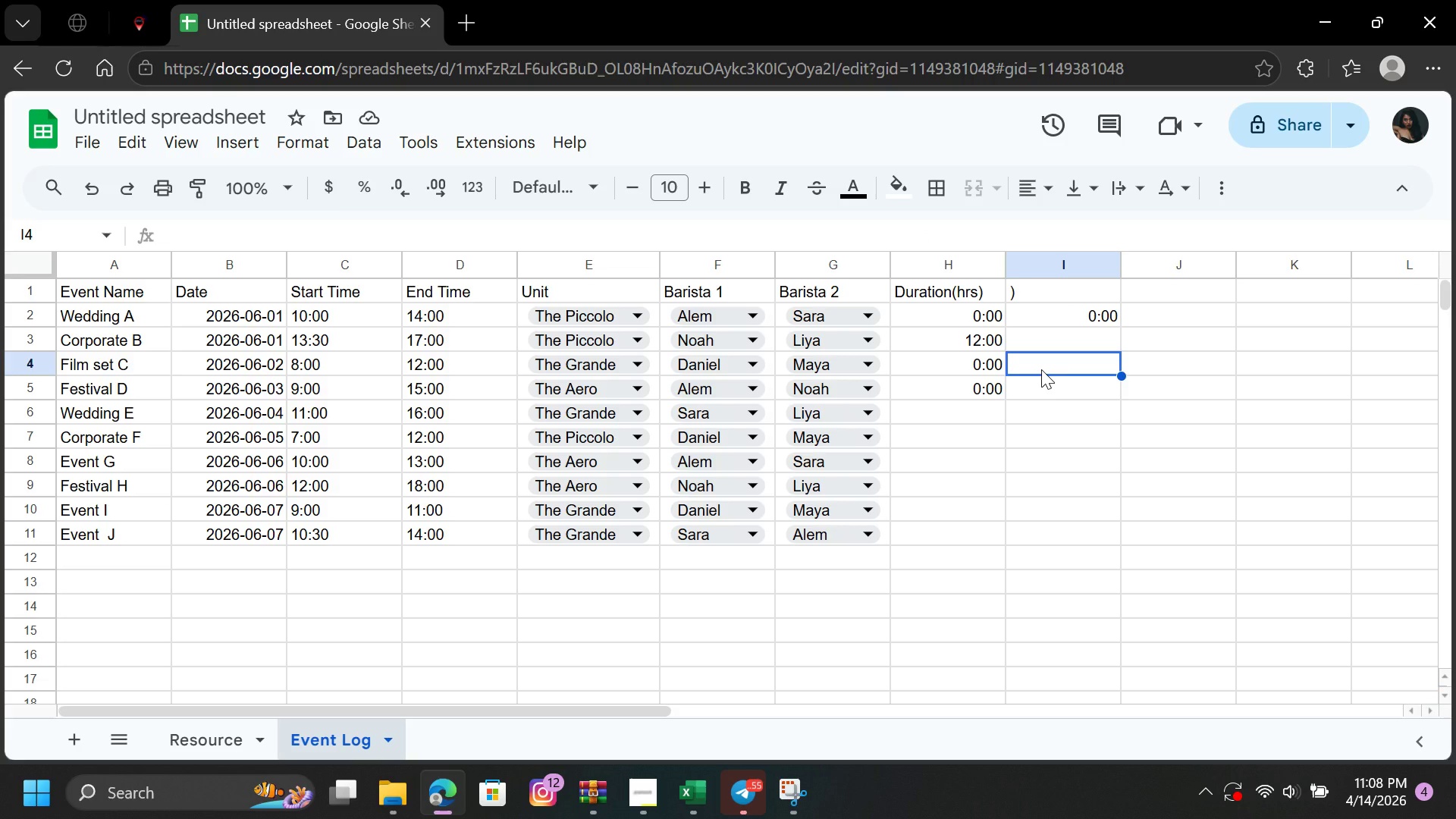 
wait(7.49)
 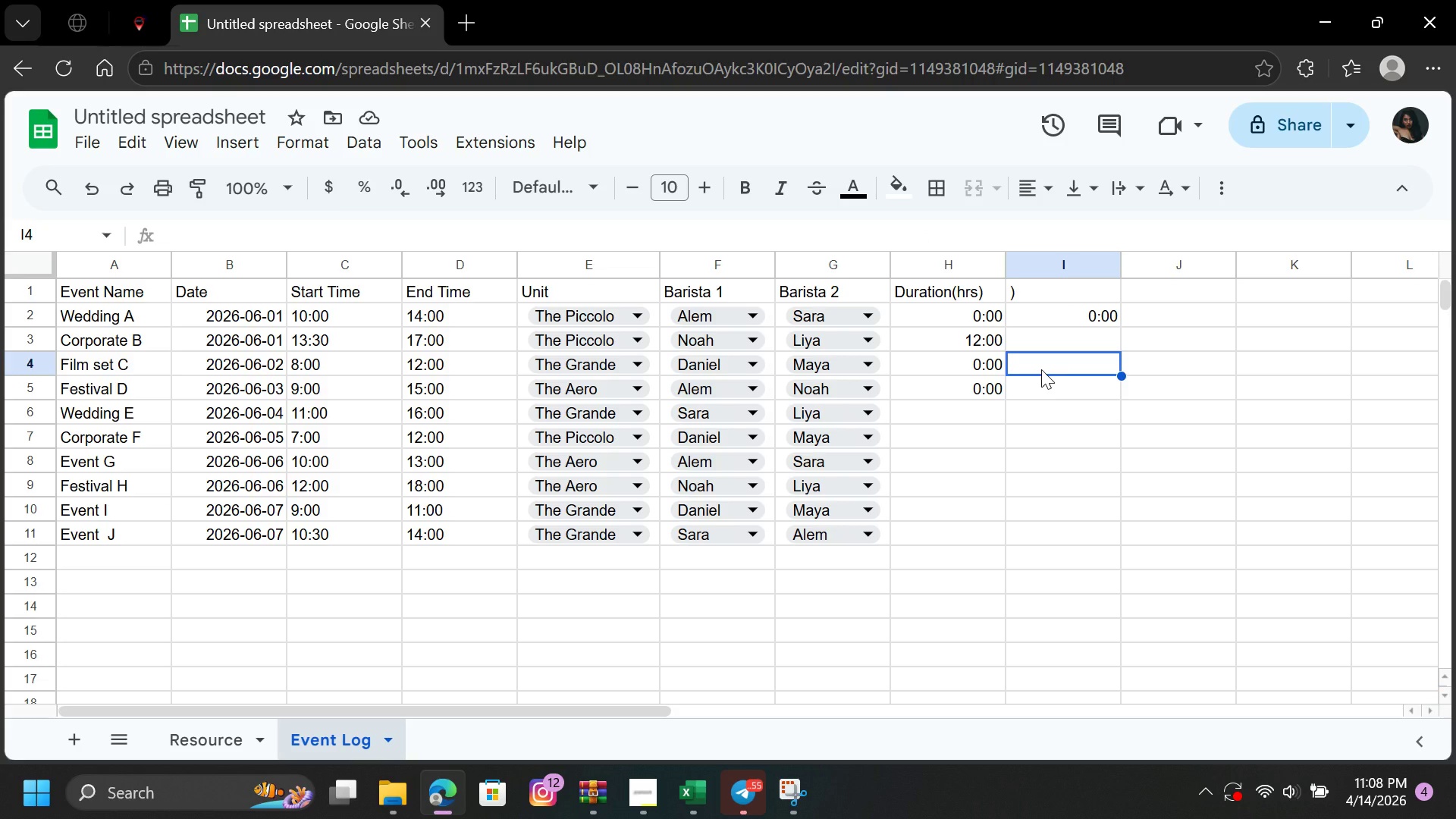 
left_click([951, 312])
 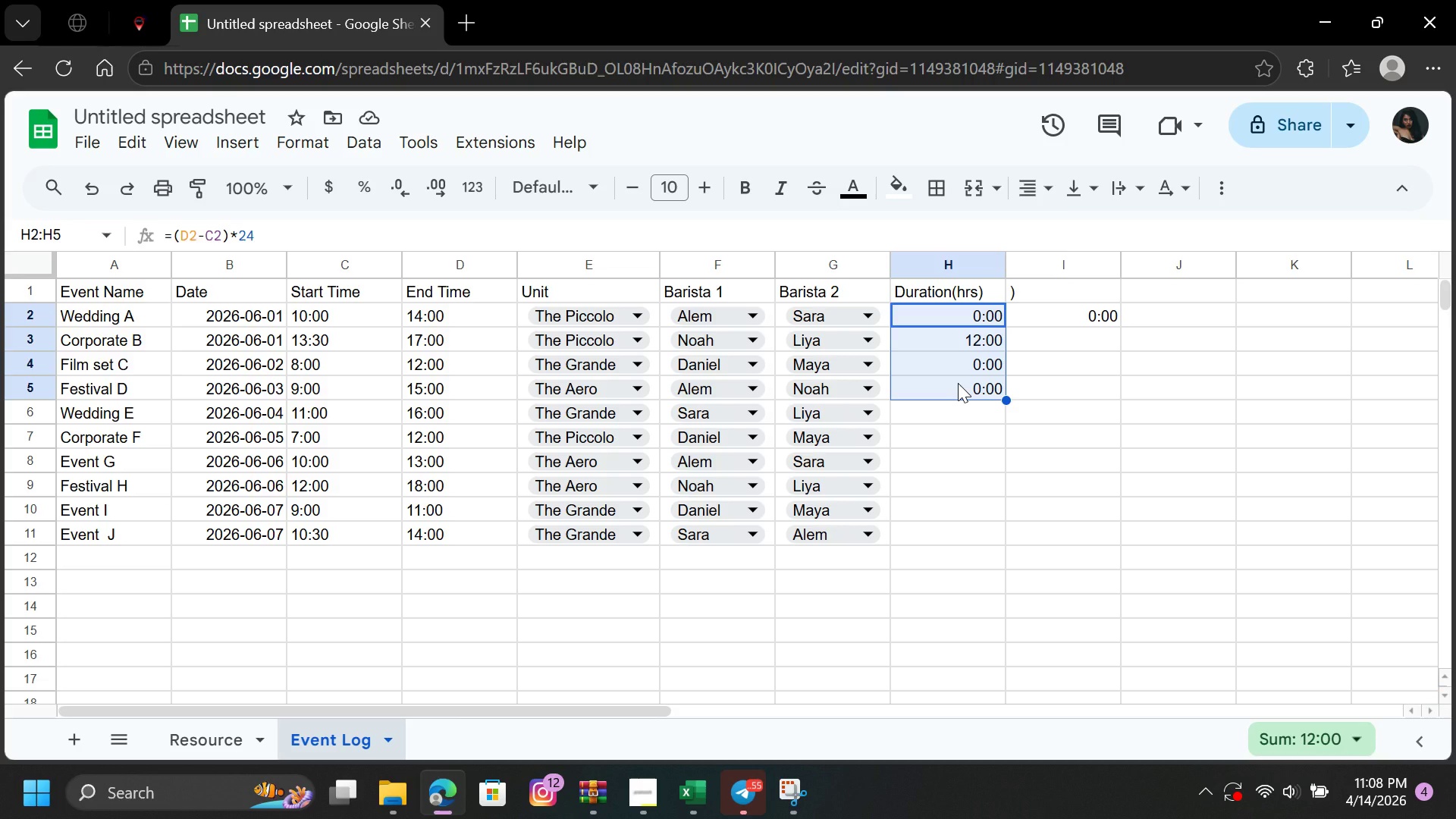 
key(Delete)
 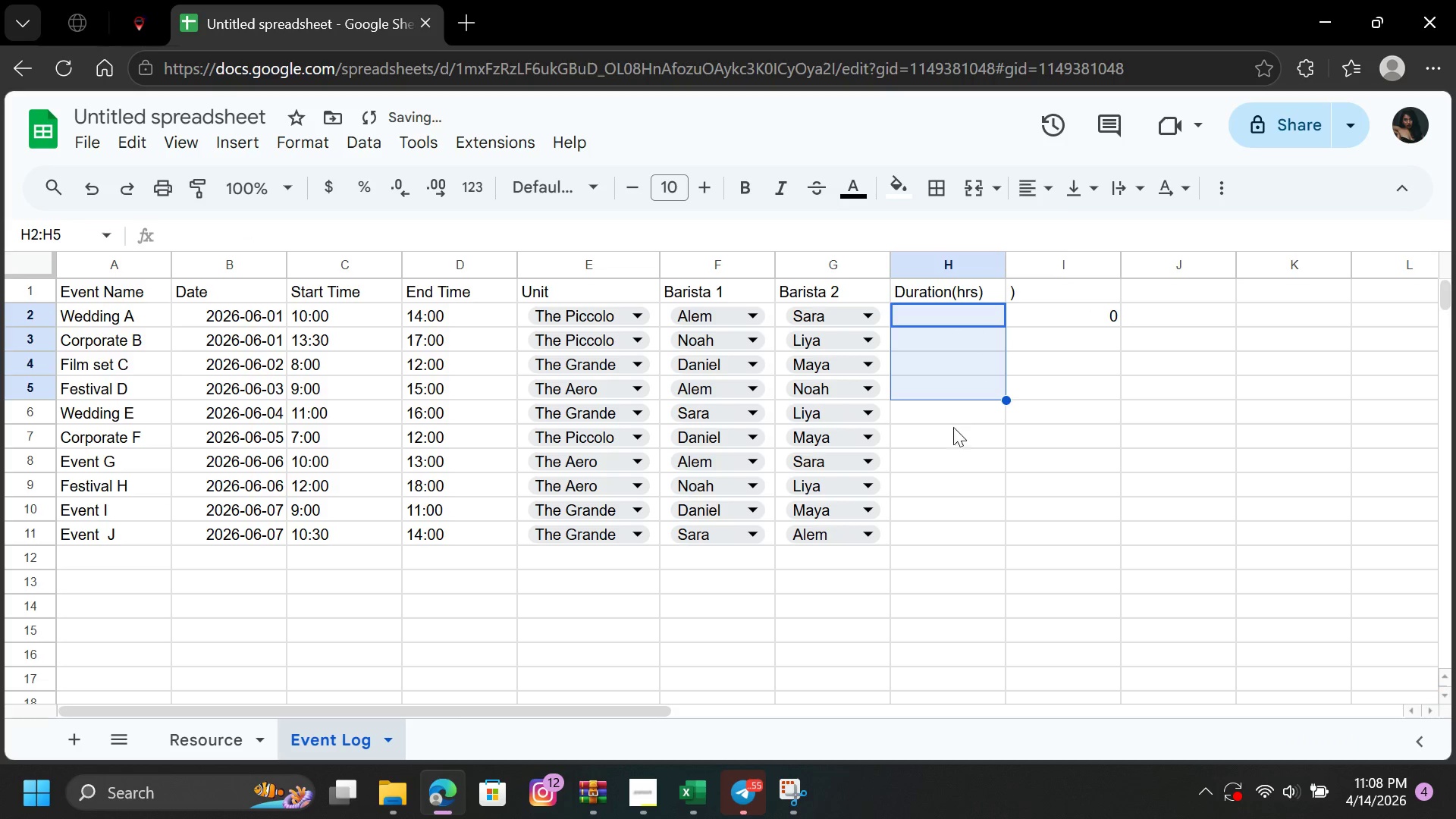 
left_click([954, 452])
 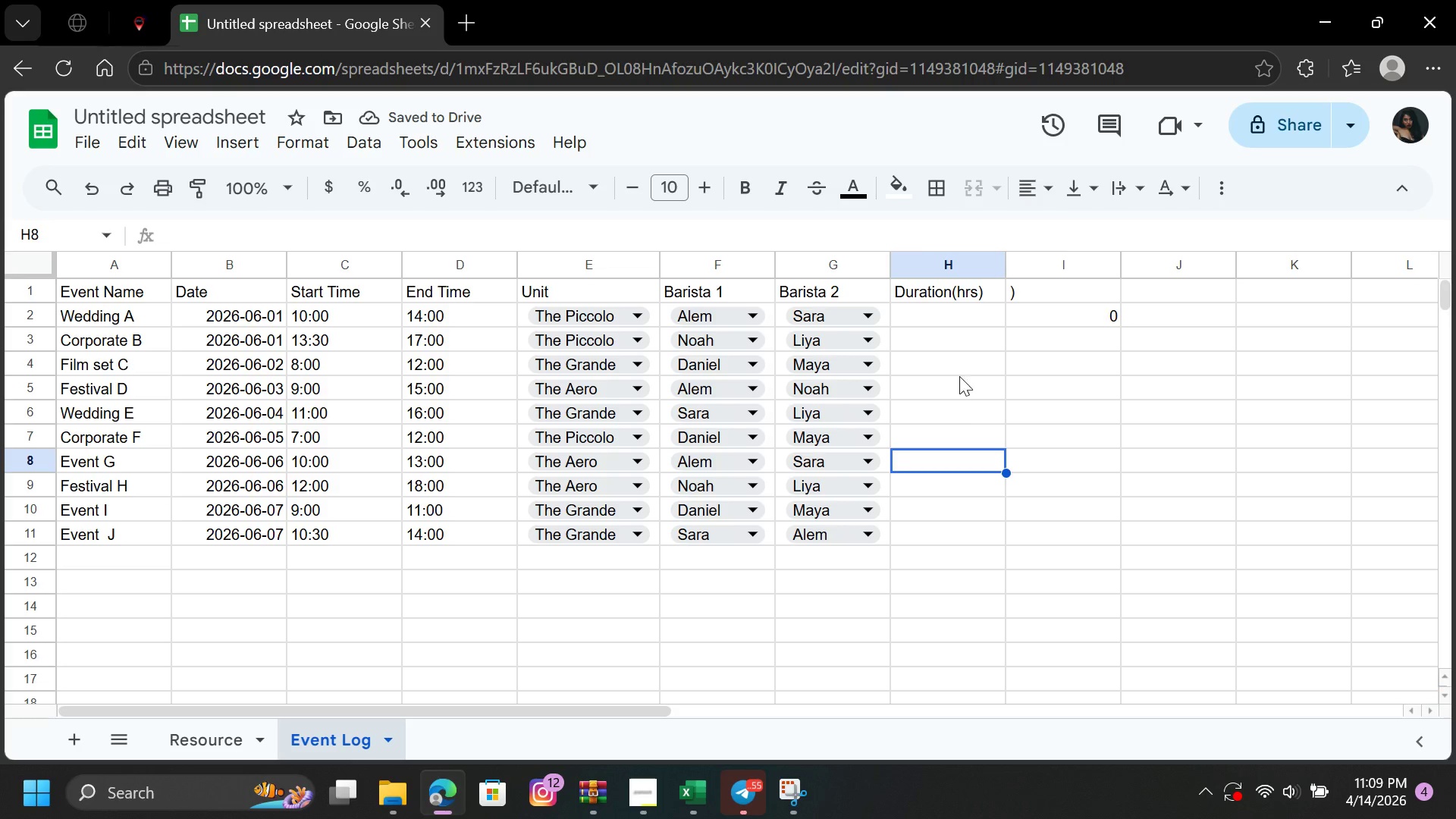 
left_click([961, 316])
 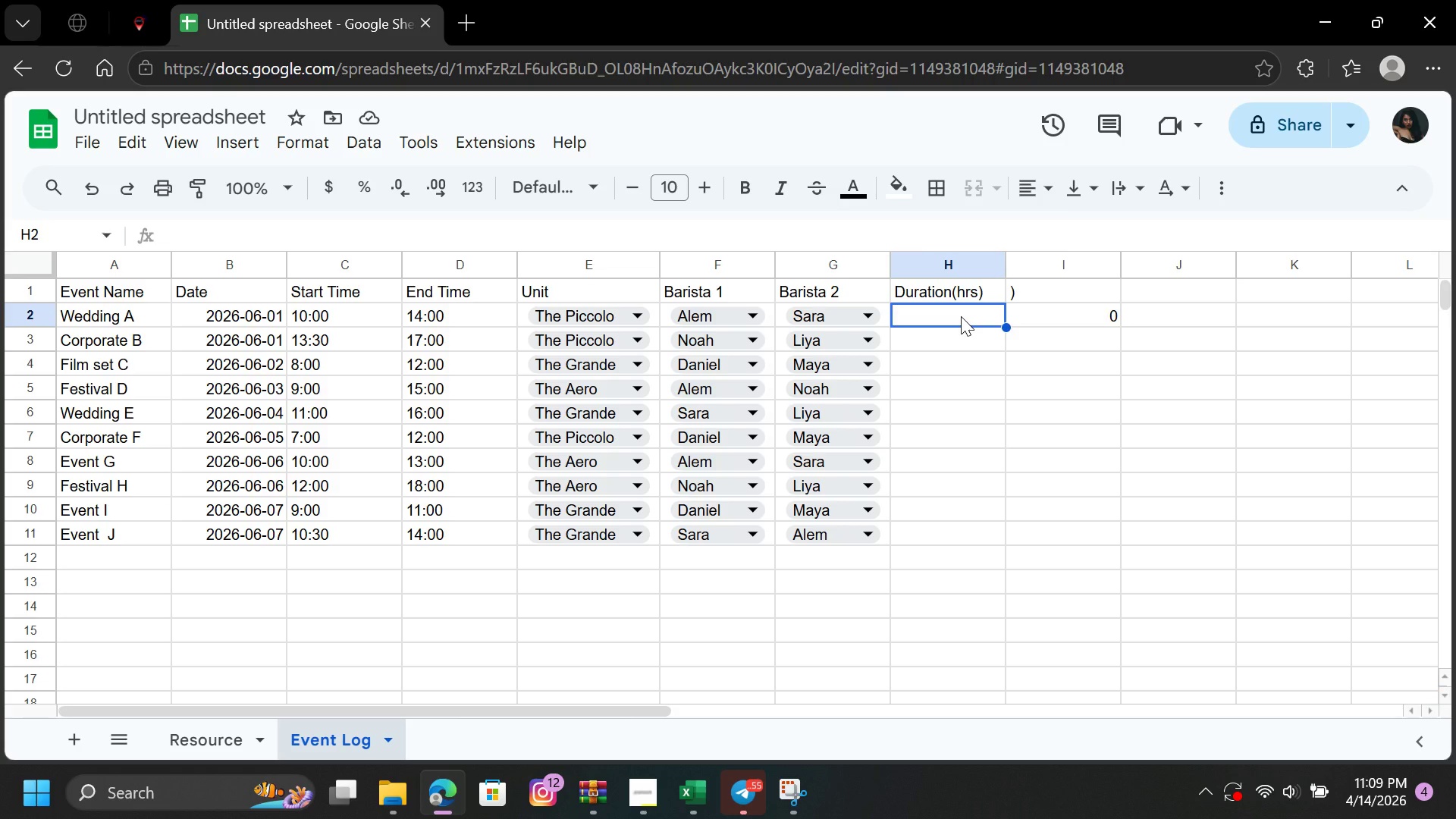 
wait(10.97)
 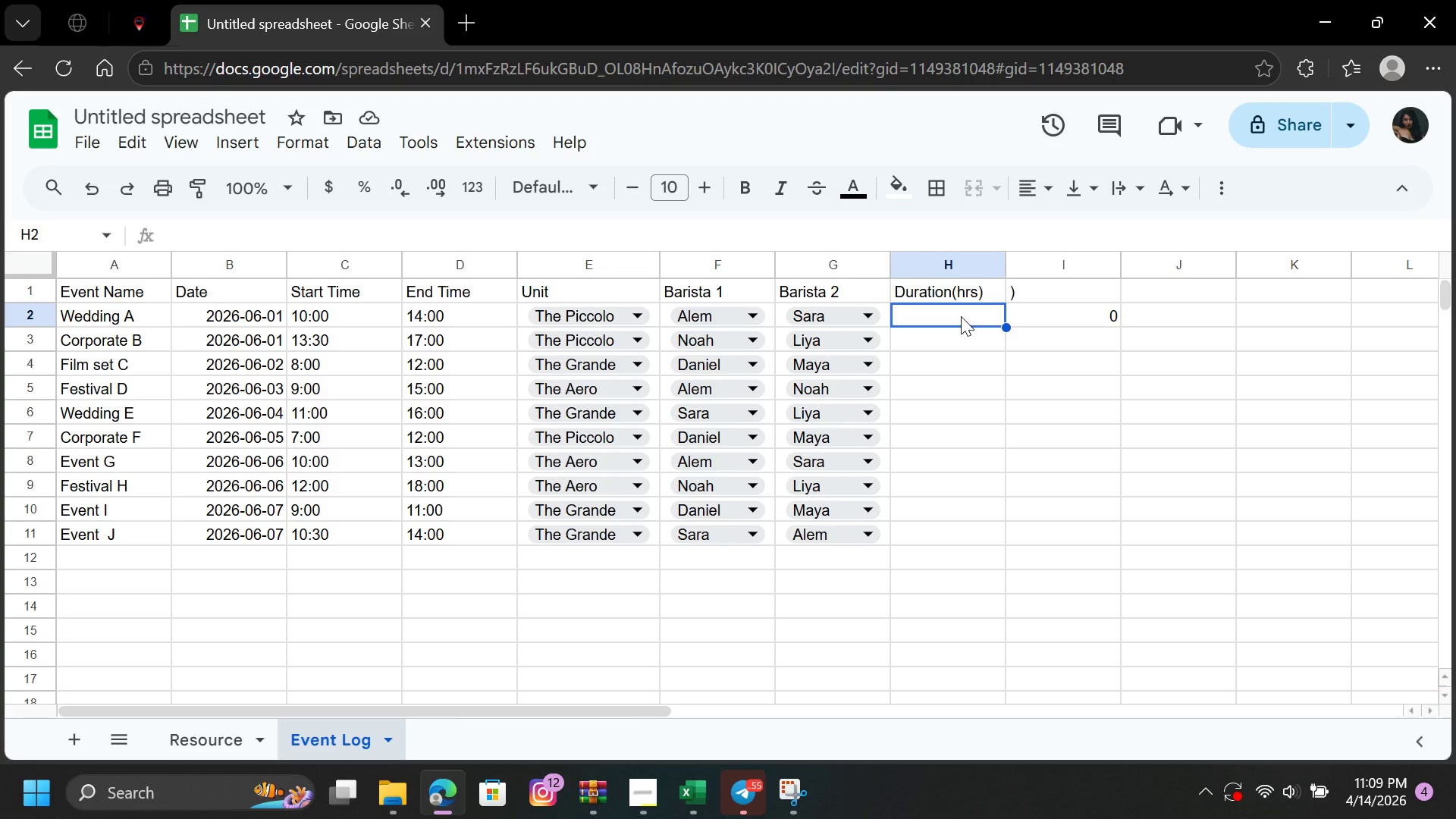 
left_click([277, 323])
 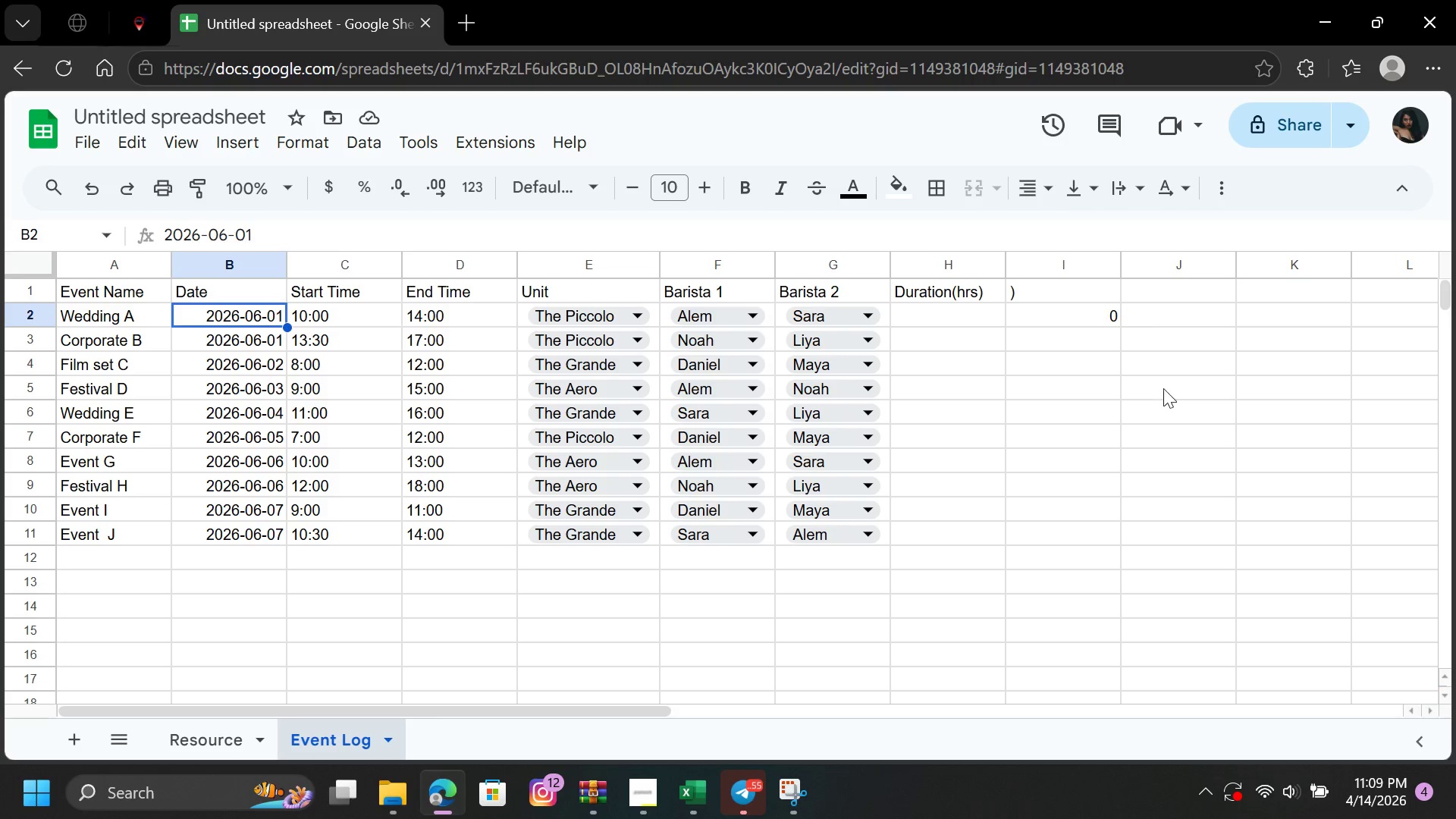 
left_click([1265, 315])
 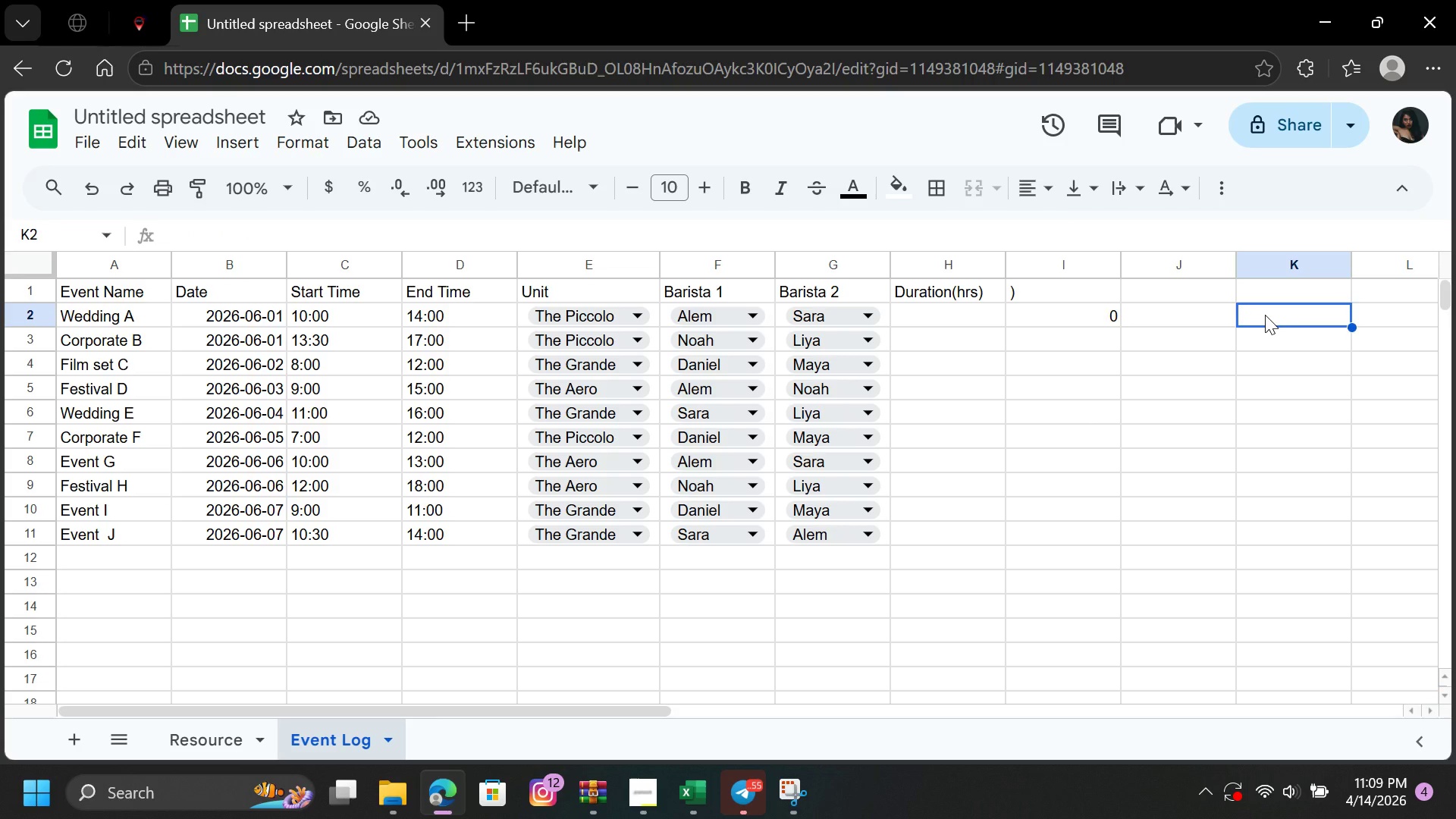 
key(Equal)
 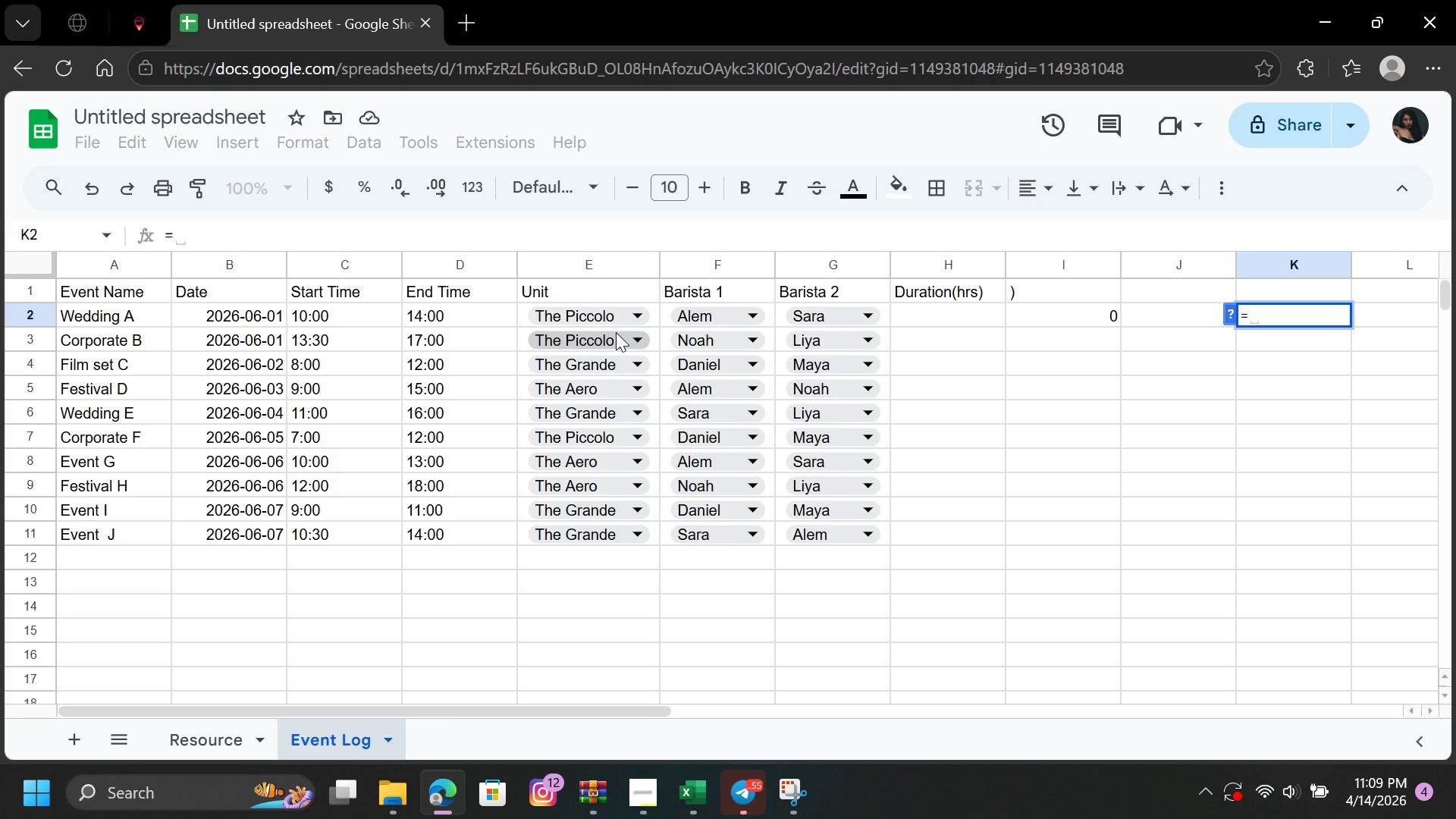 
wait(12.03)
 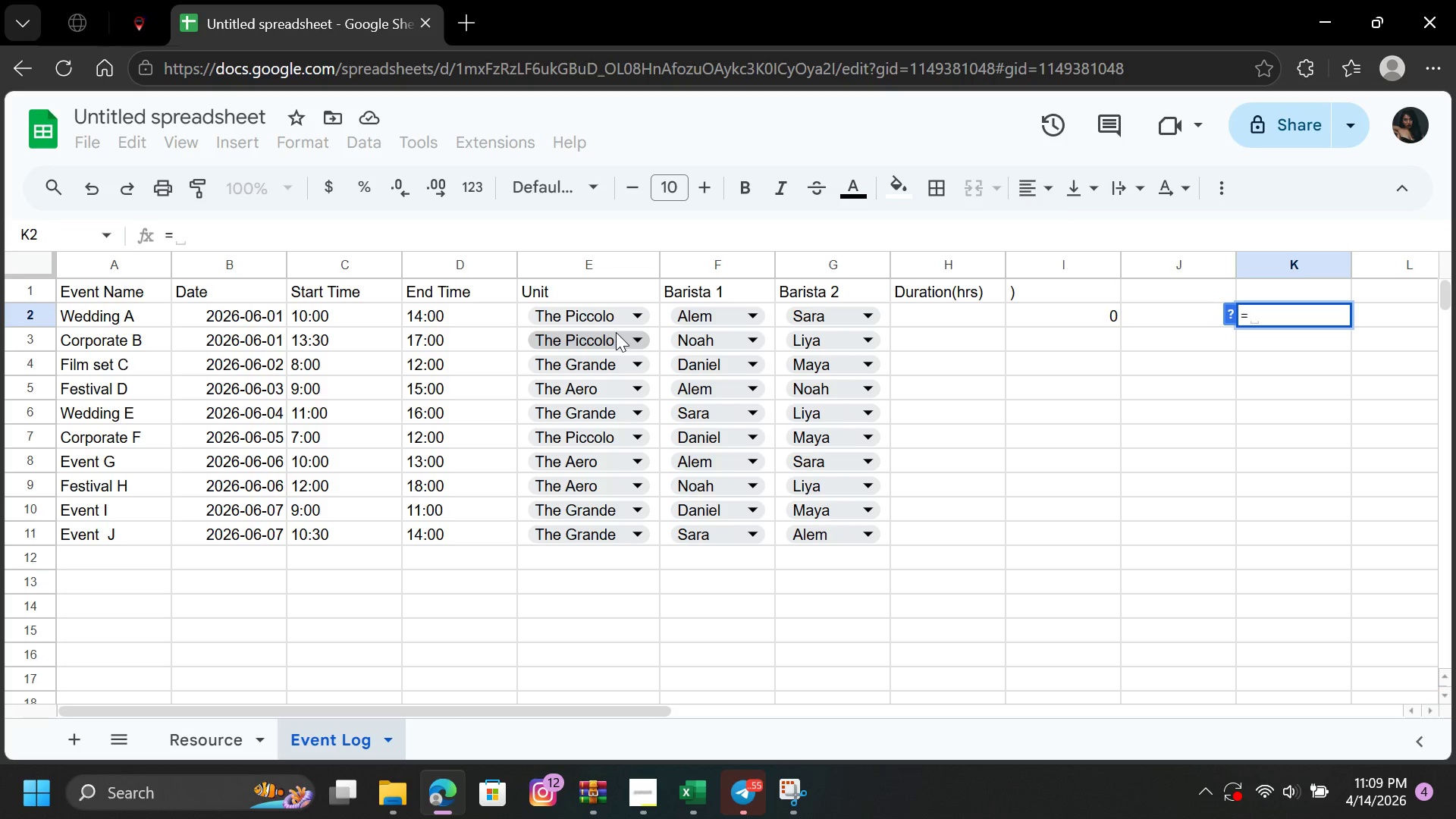 
left_click([479, 175])
 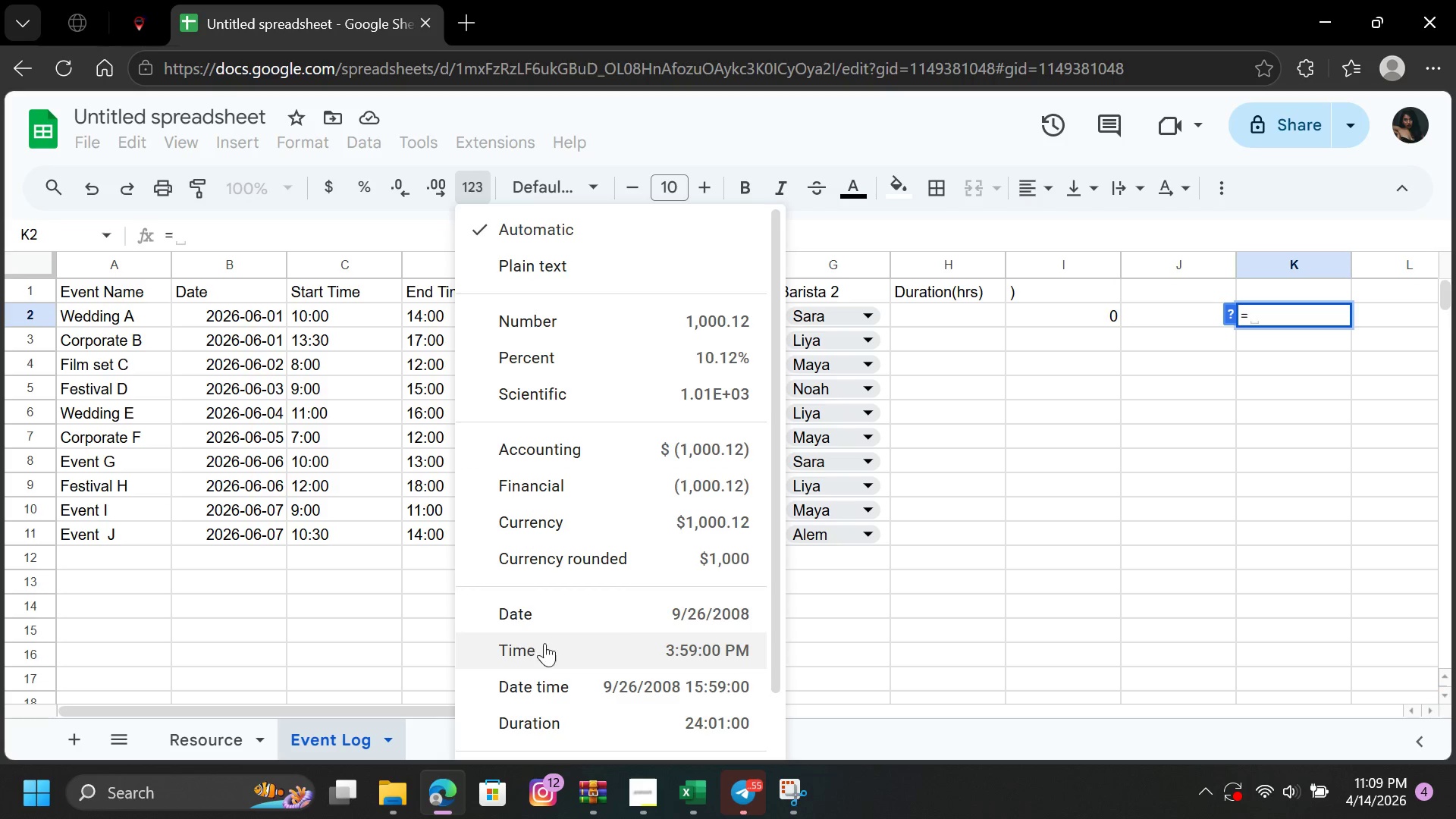 
wait(7.39)
 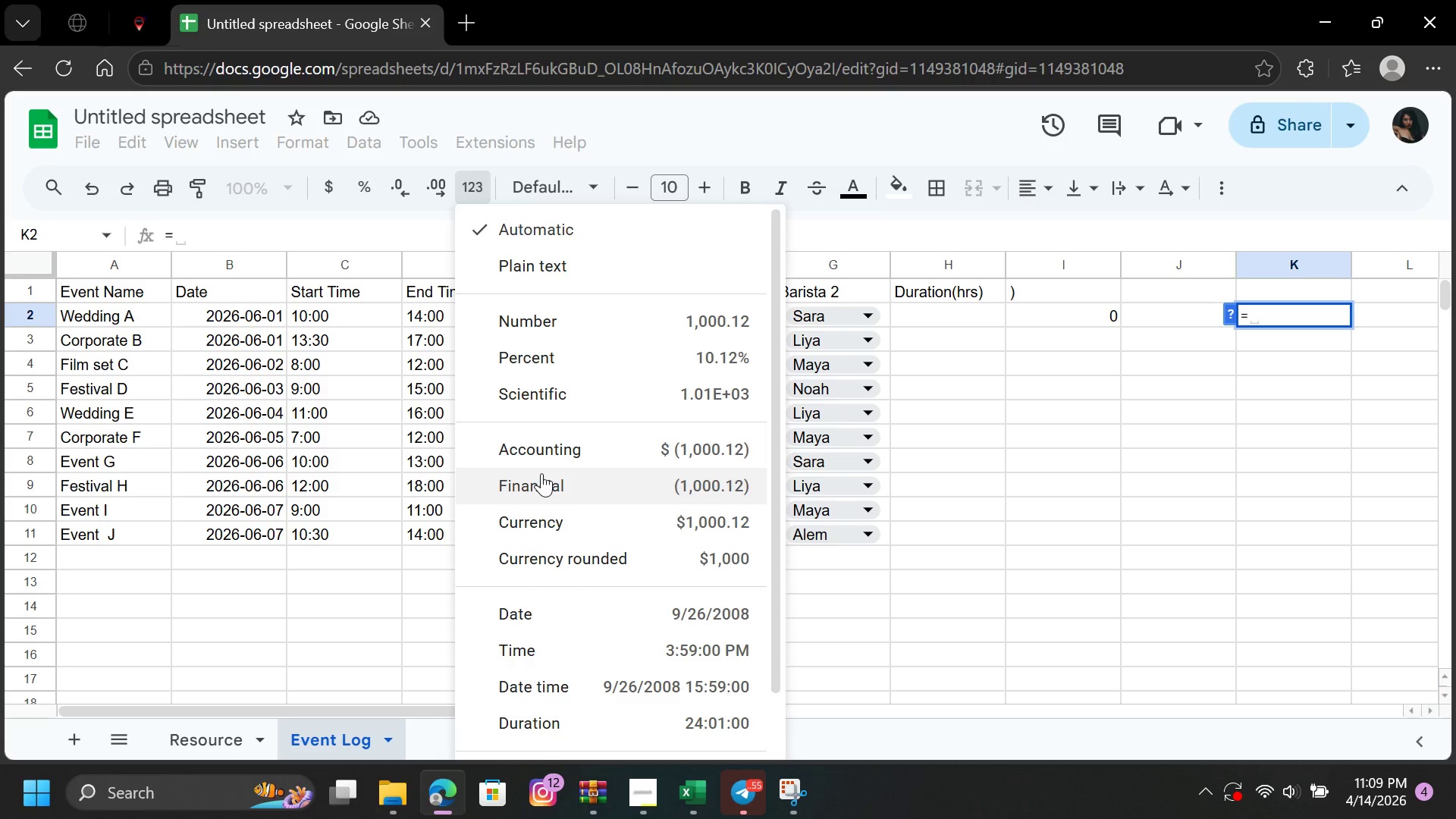 
left_click([1288, 325])
 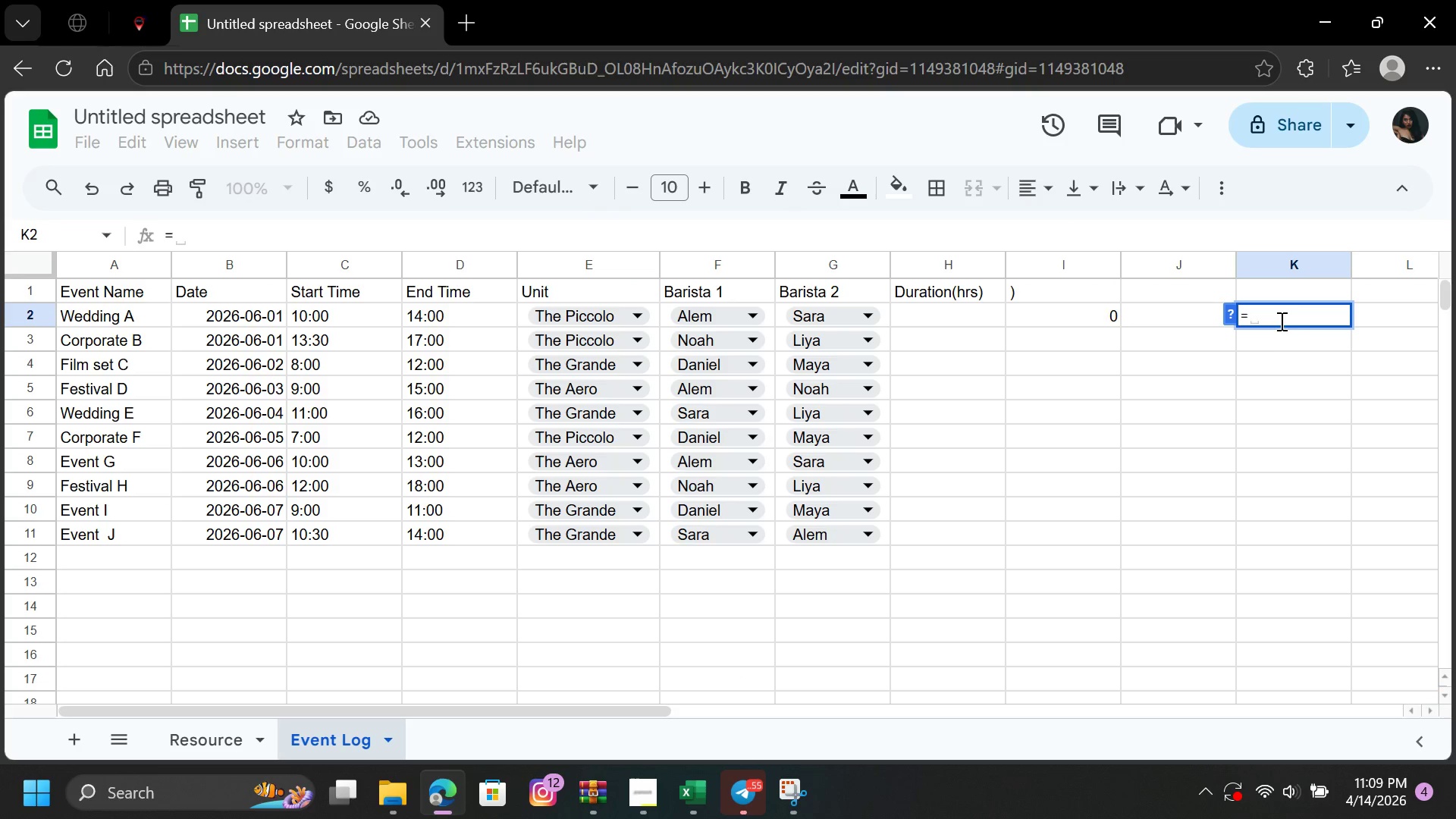 
left_click([1273, 315])
 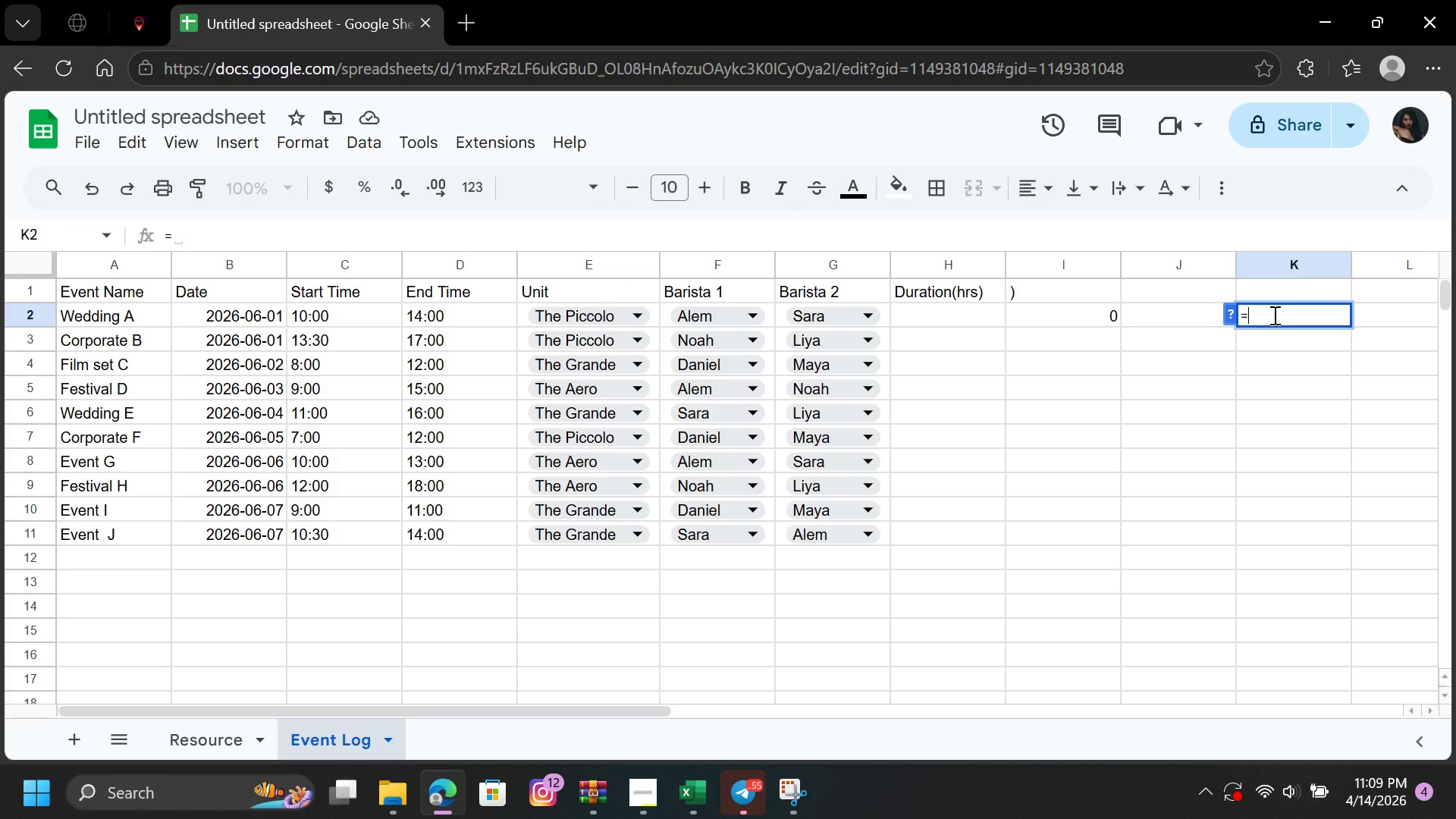 
key(Backspace)
 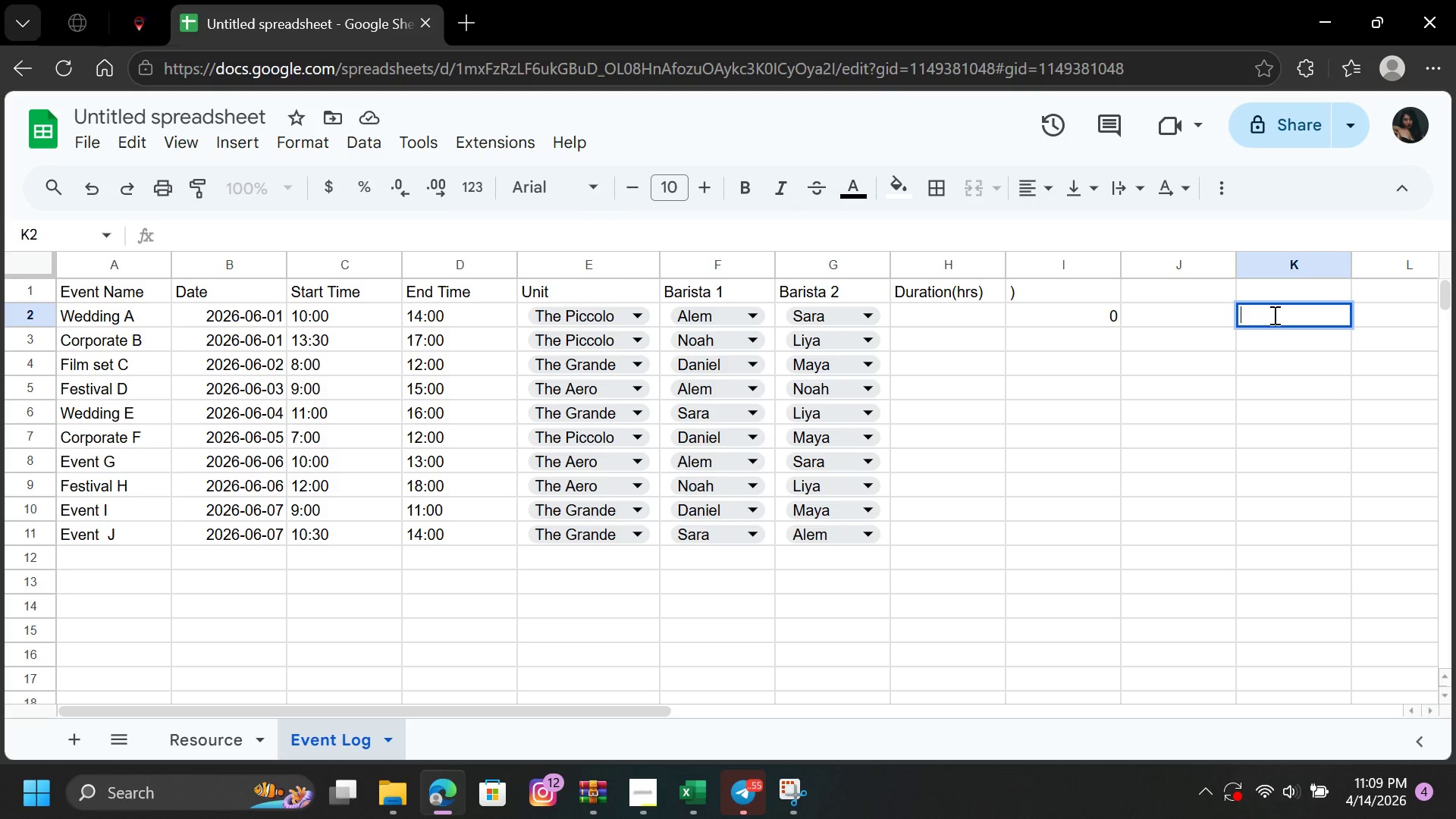 
key(Backspace)
 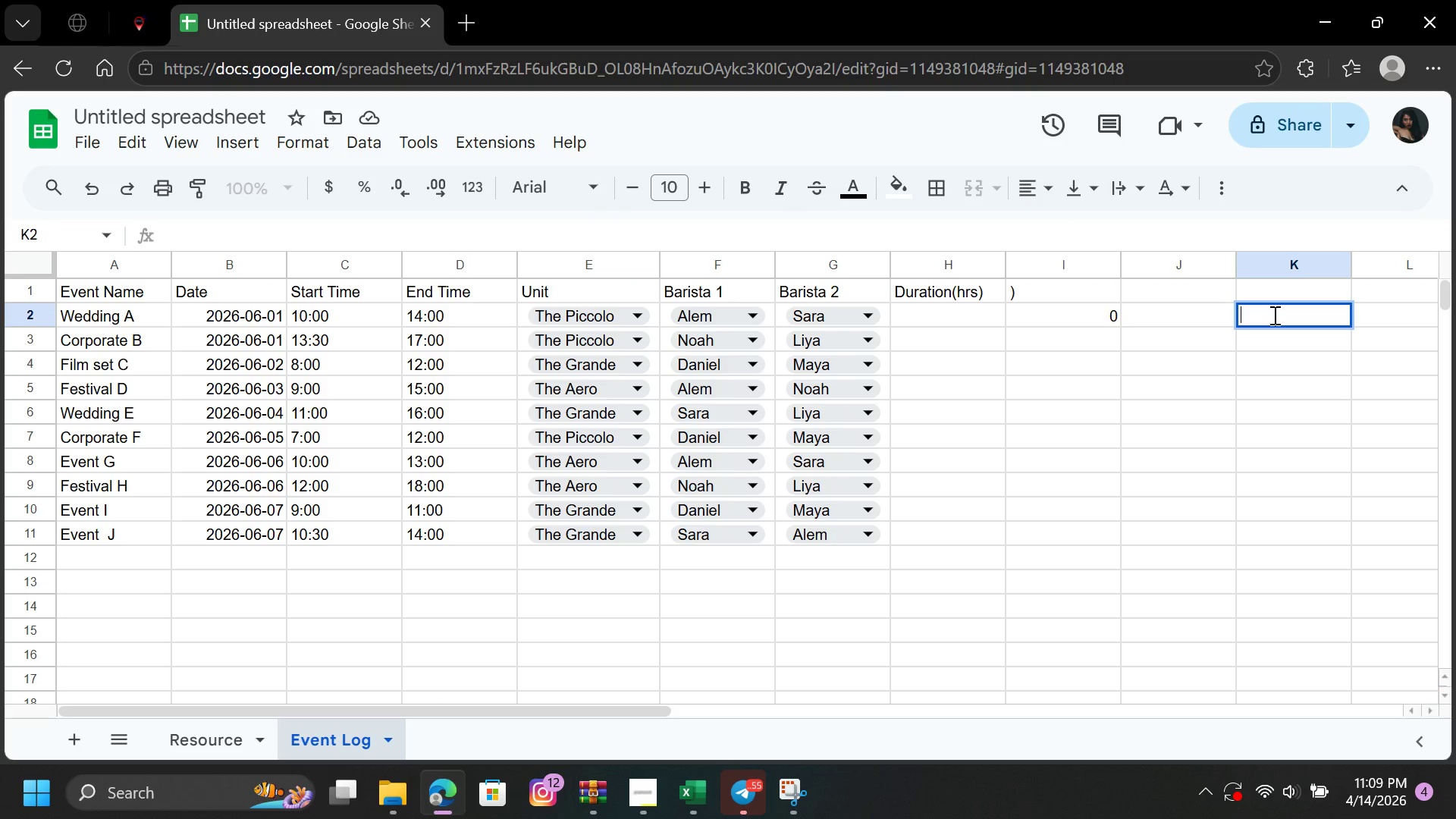 
key(Backspace)
 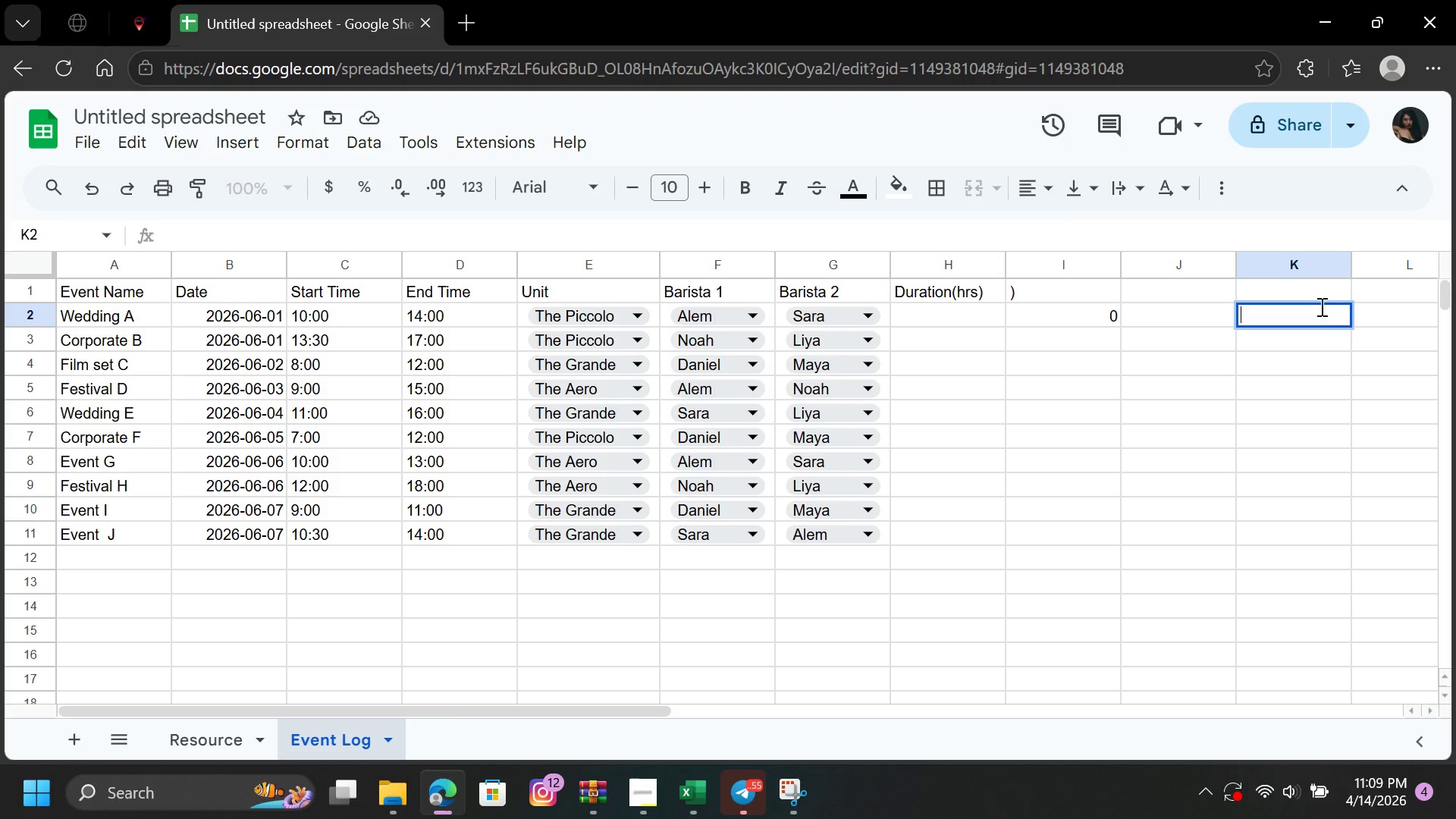 
left_click([1304, 339])
 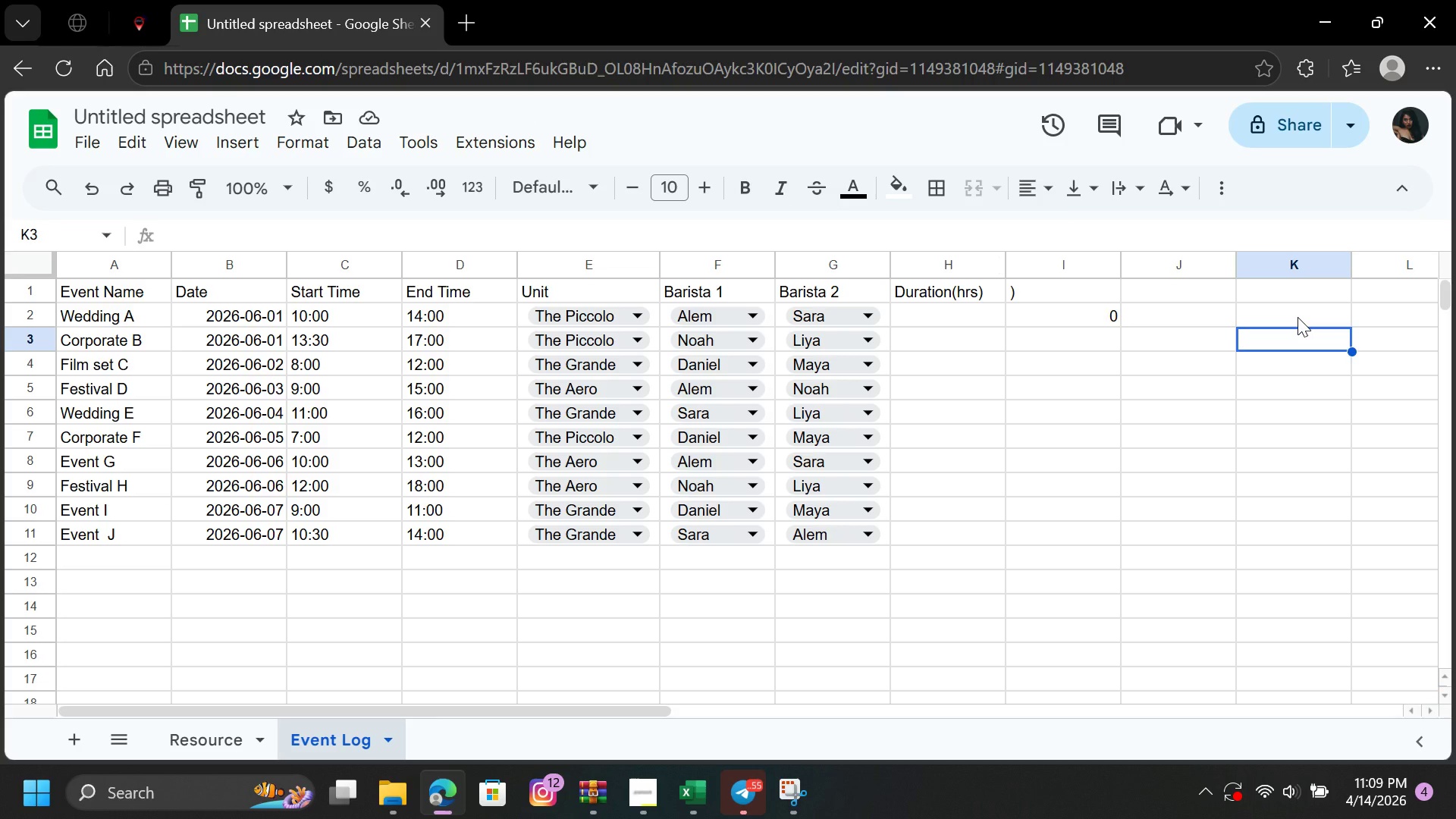 
left_click([1298, 317])
 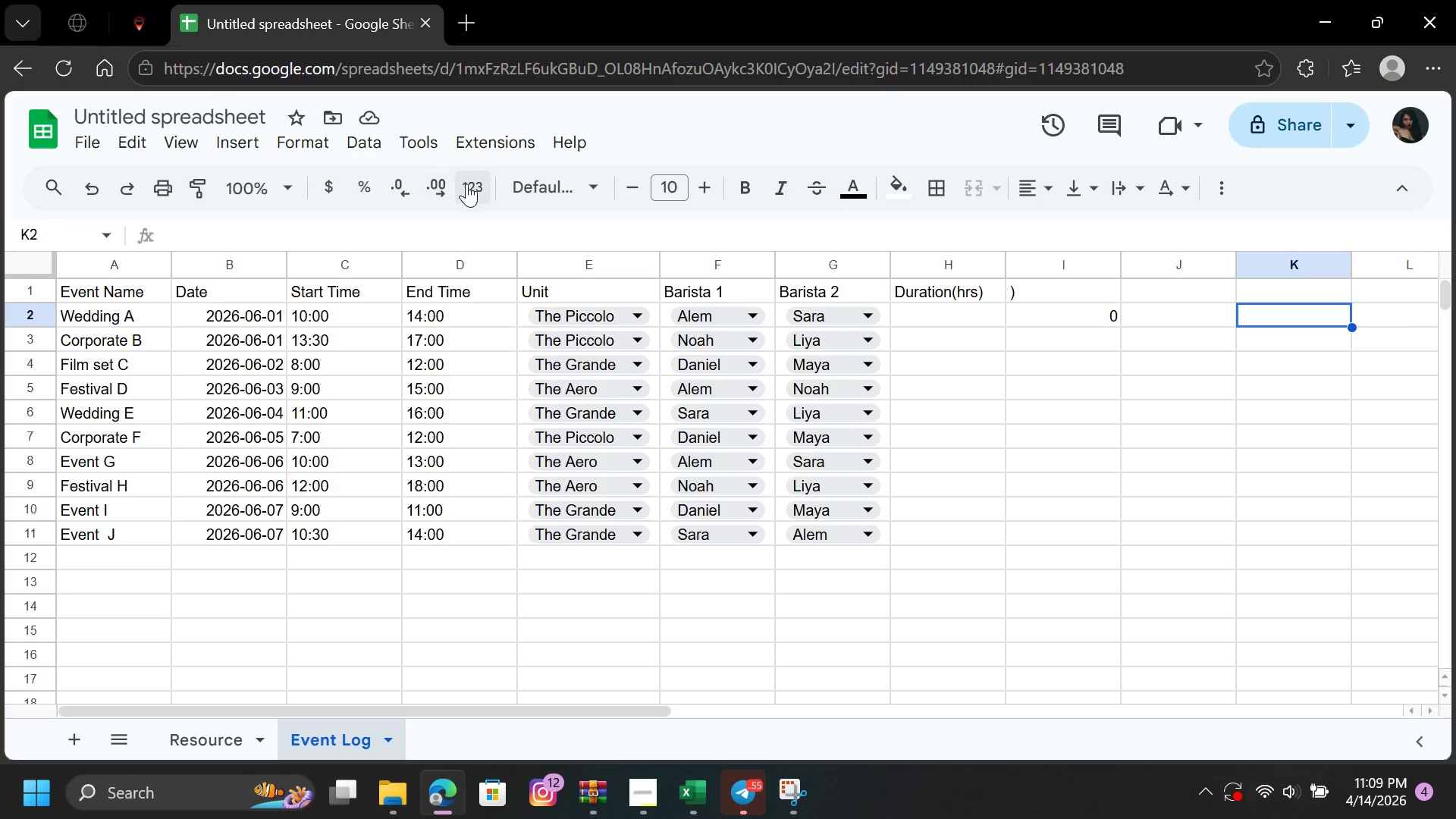 
left_click([472, 187])
 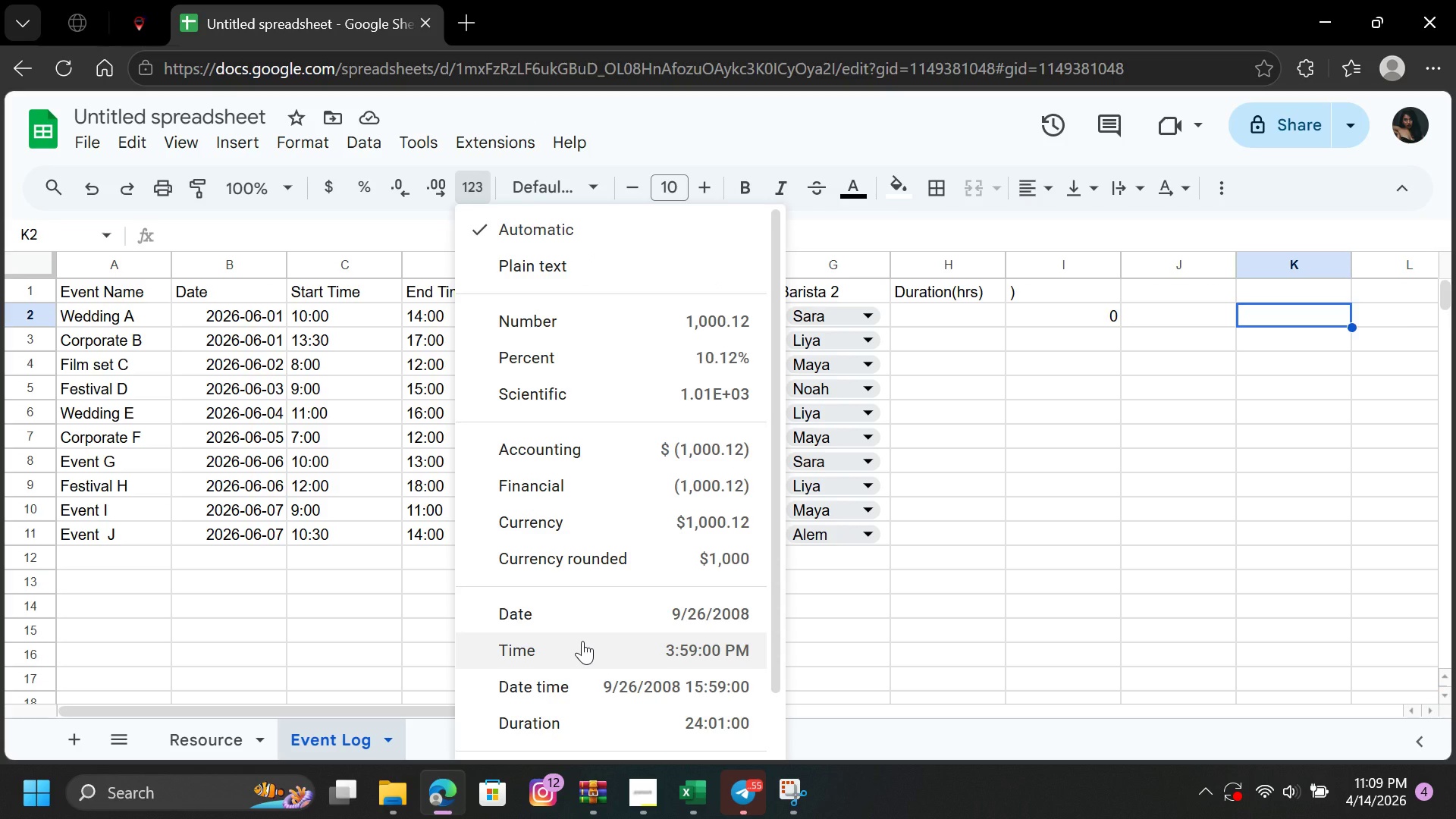 
wait(5.81)
 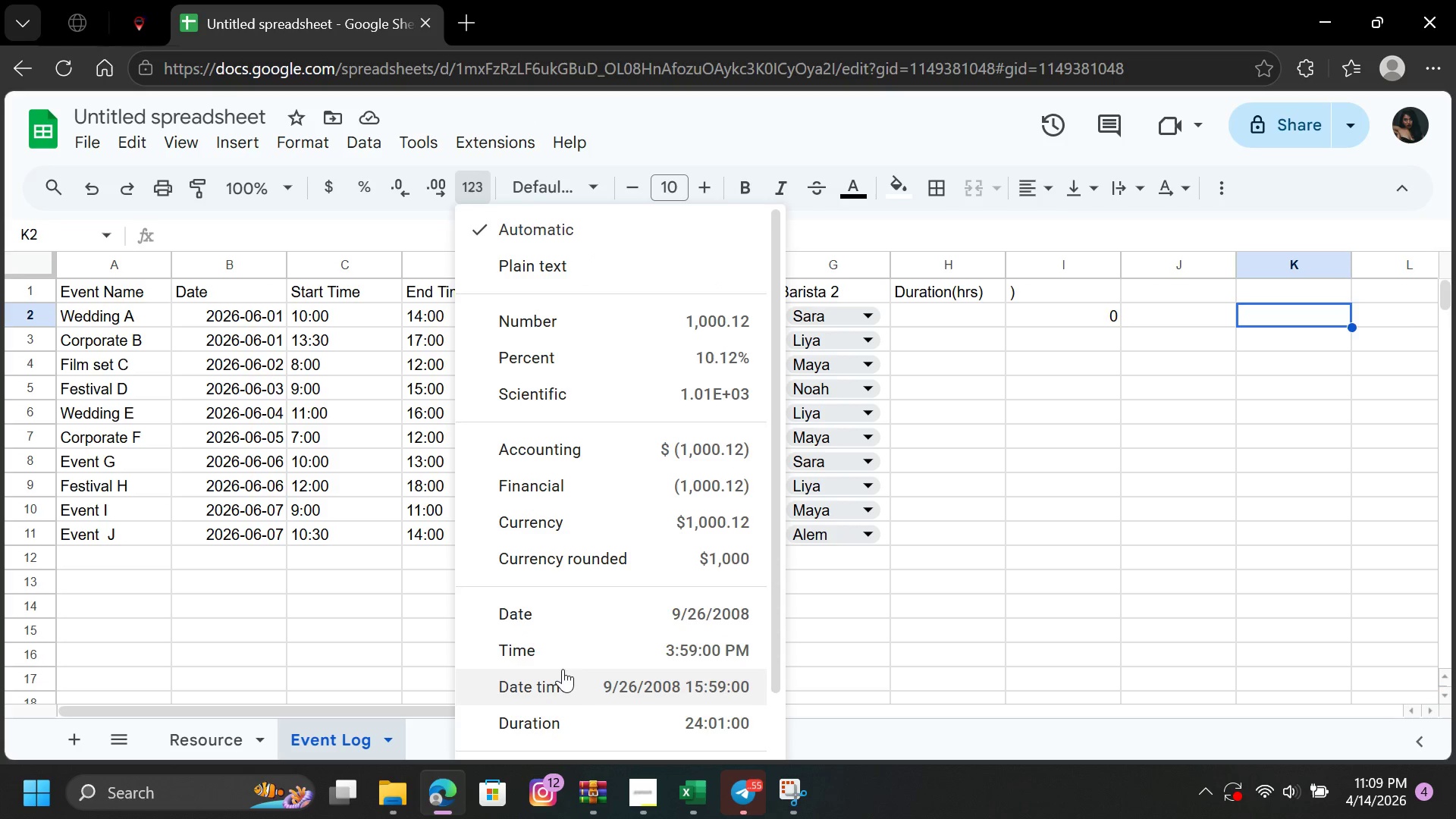 
left_click([582, 641])
 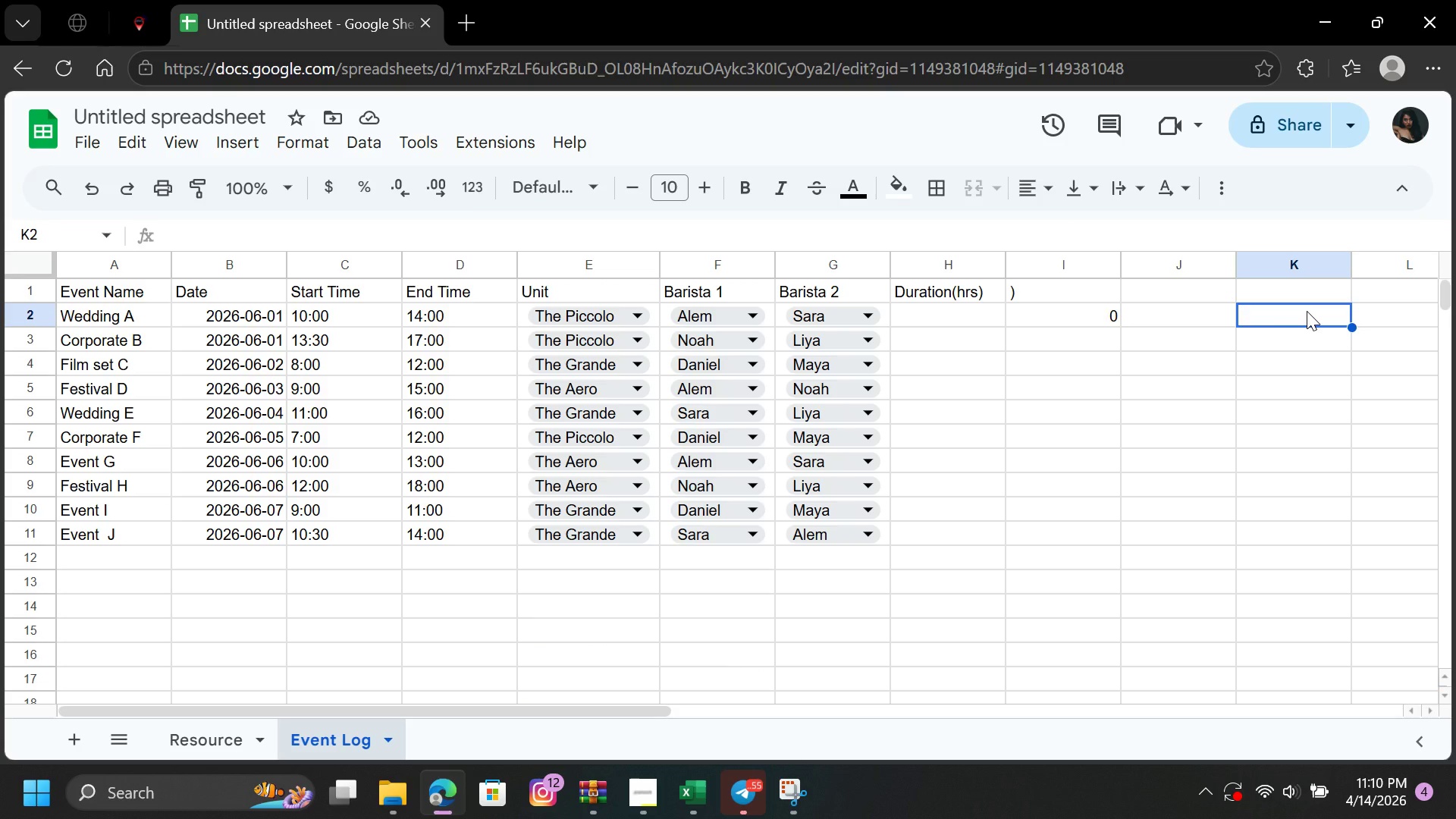 
wait(15.44)
 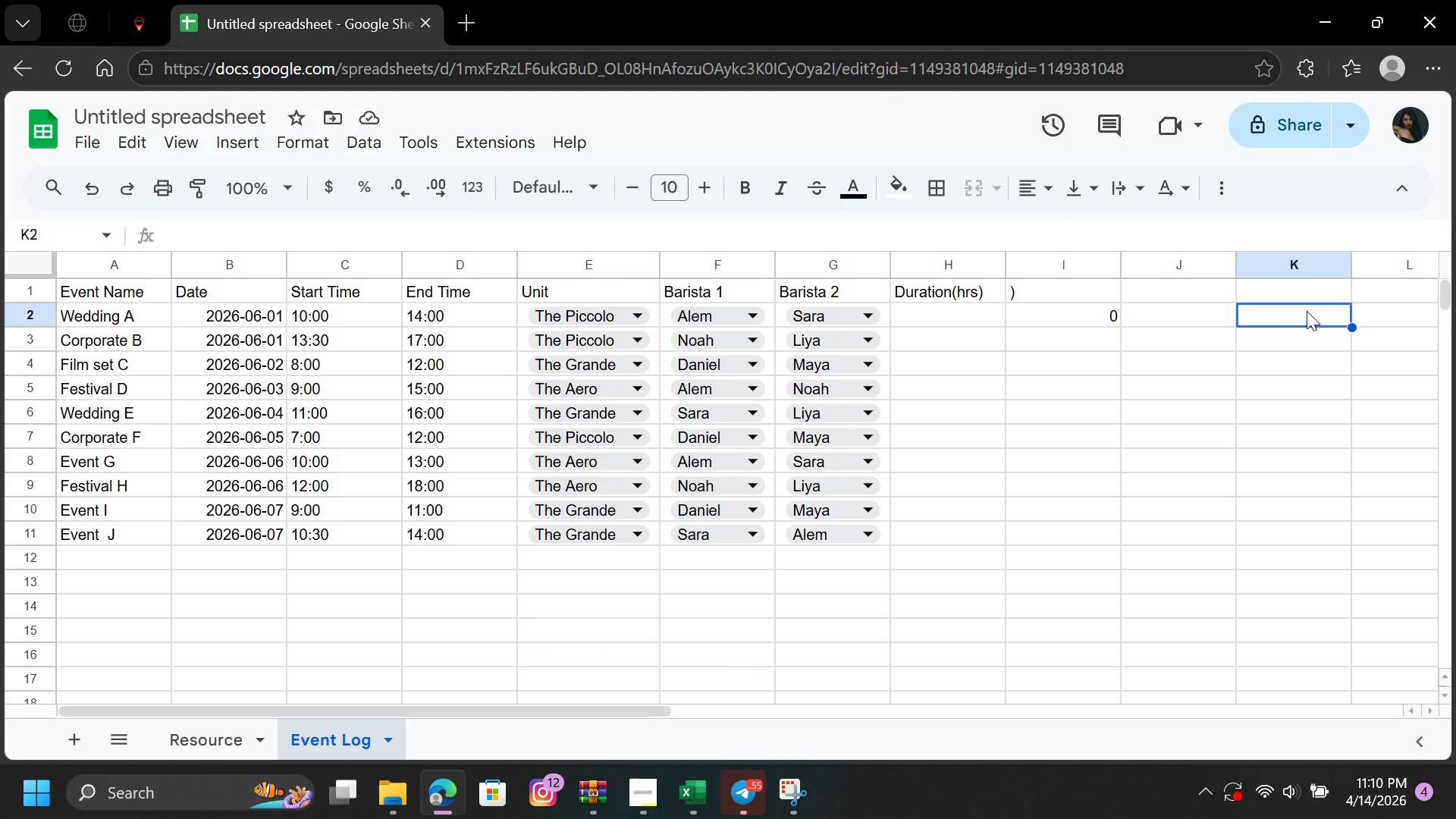 
left_click([478, 182])
 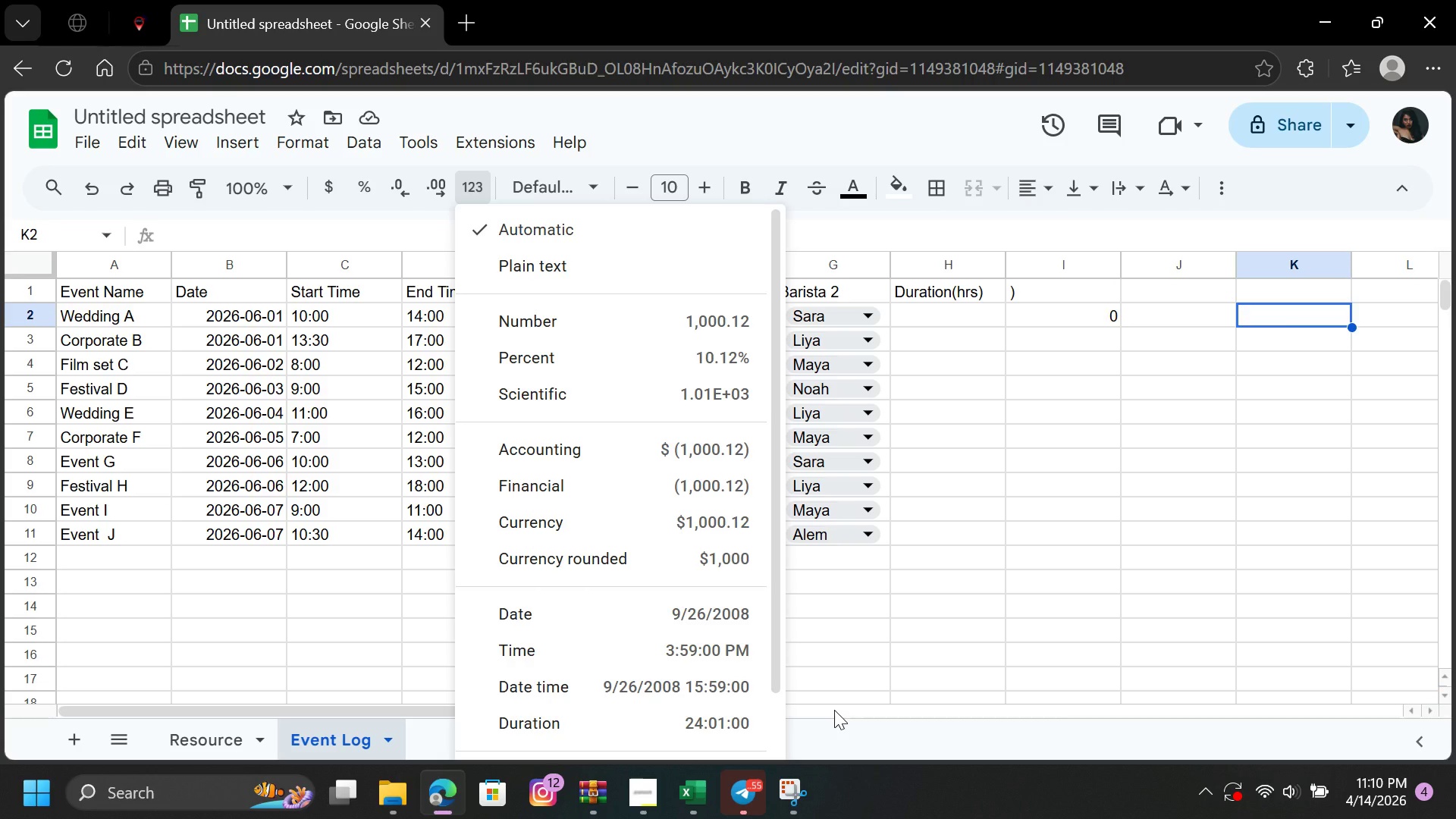 
wait(23.28)
 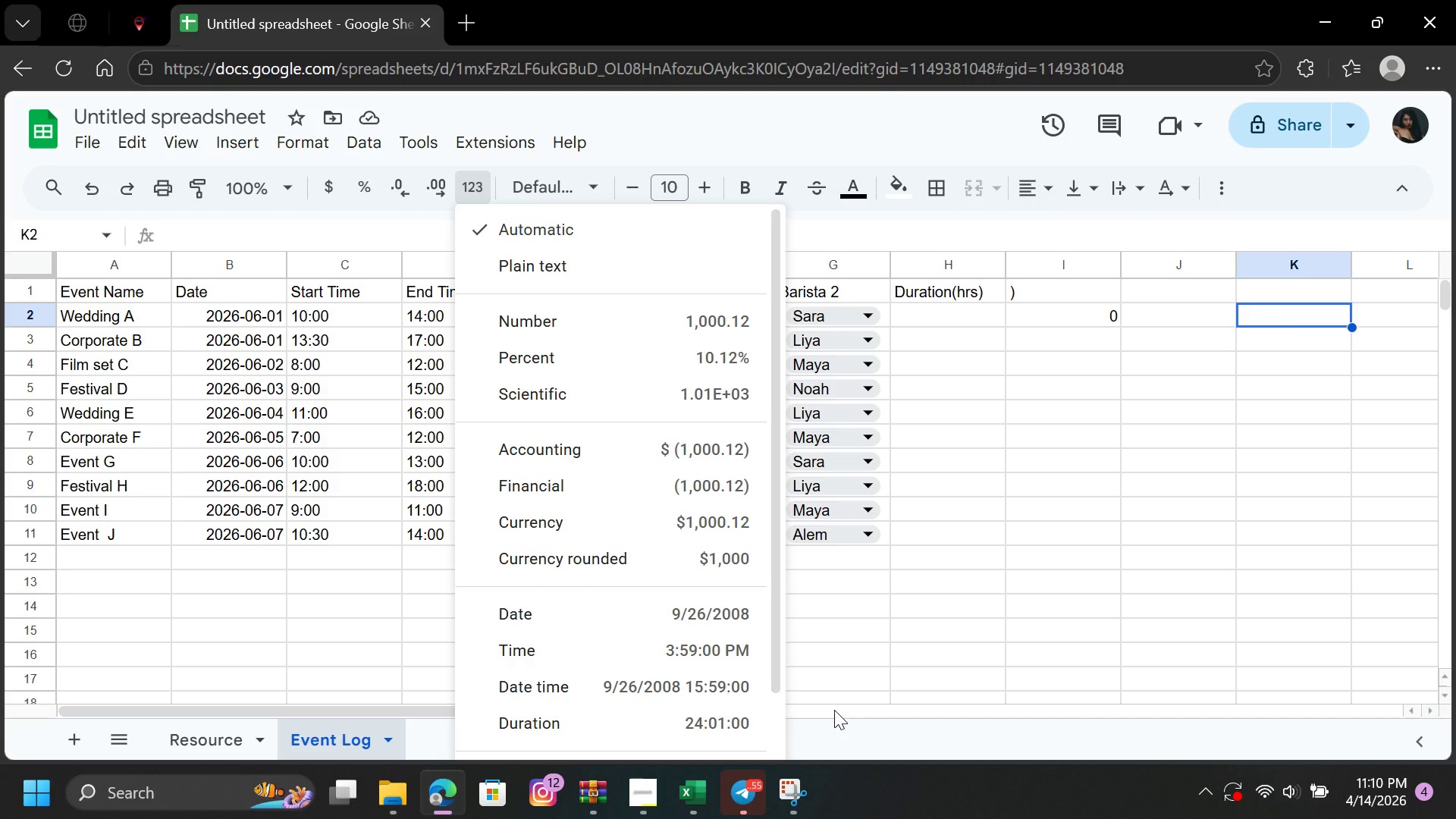 
left_click([696, 651])
 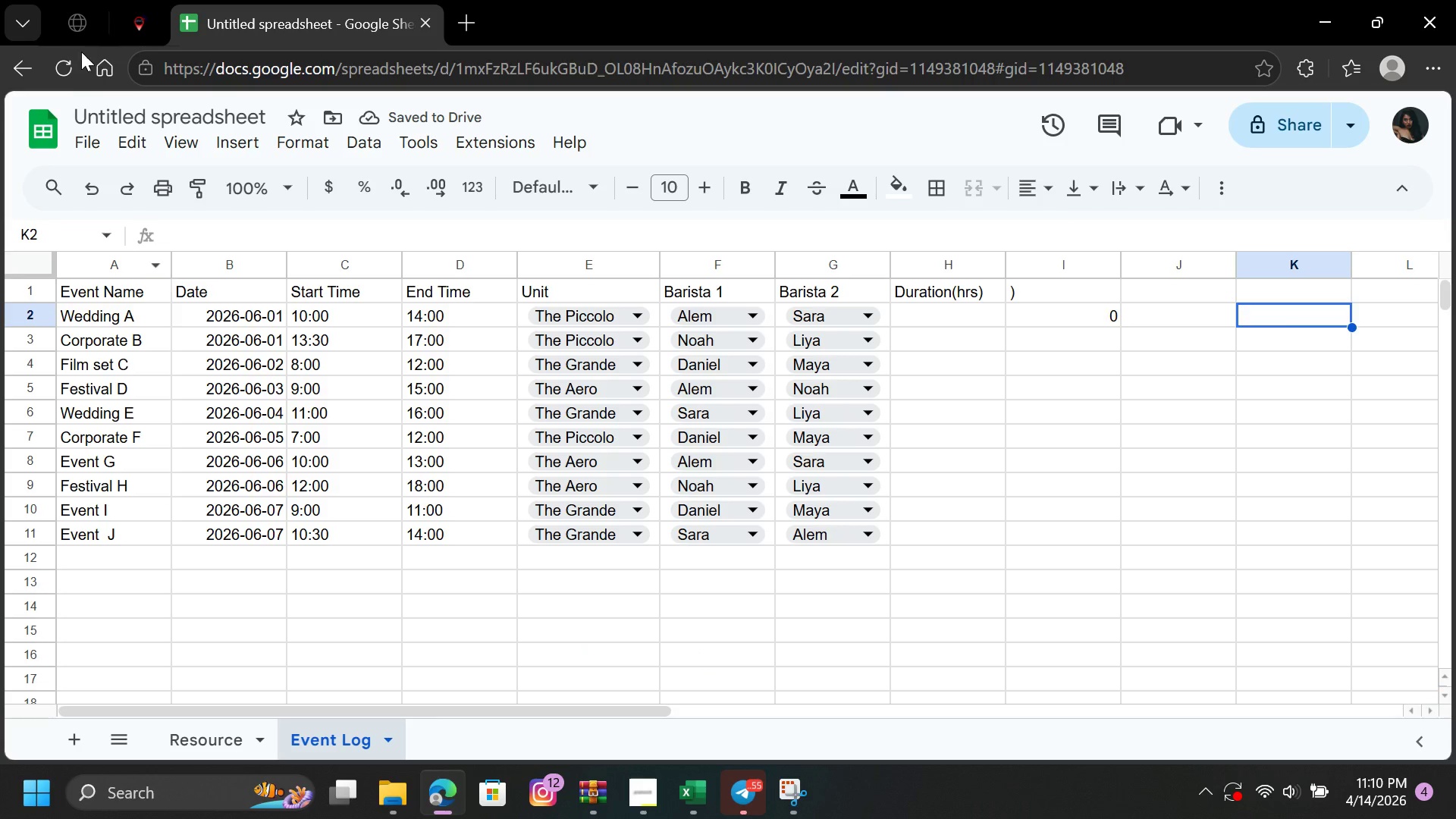 
left_click([475, 184])
 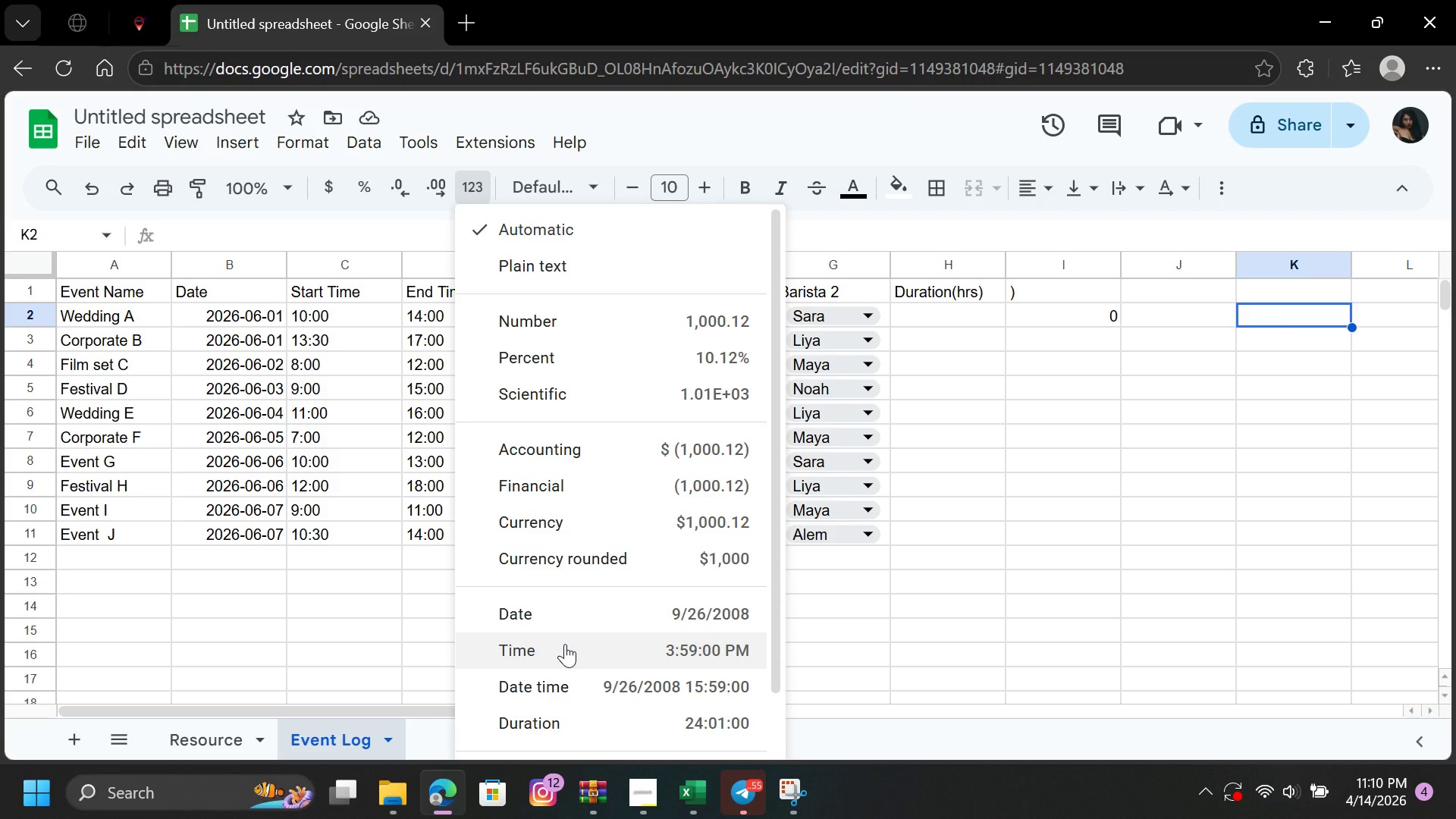 
right_click([565, 644])
 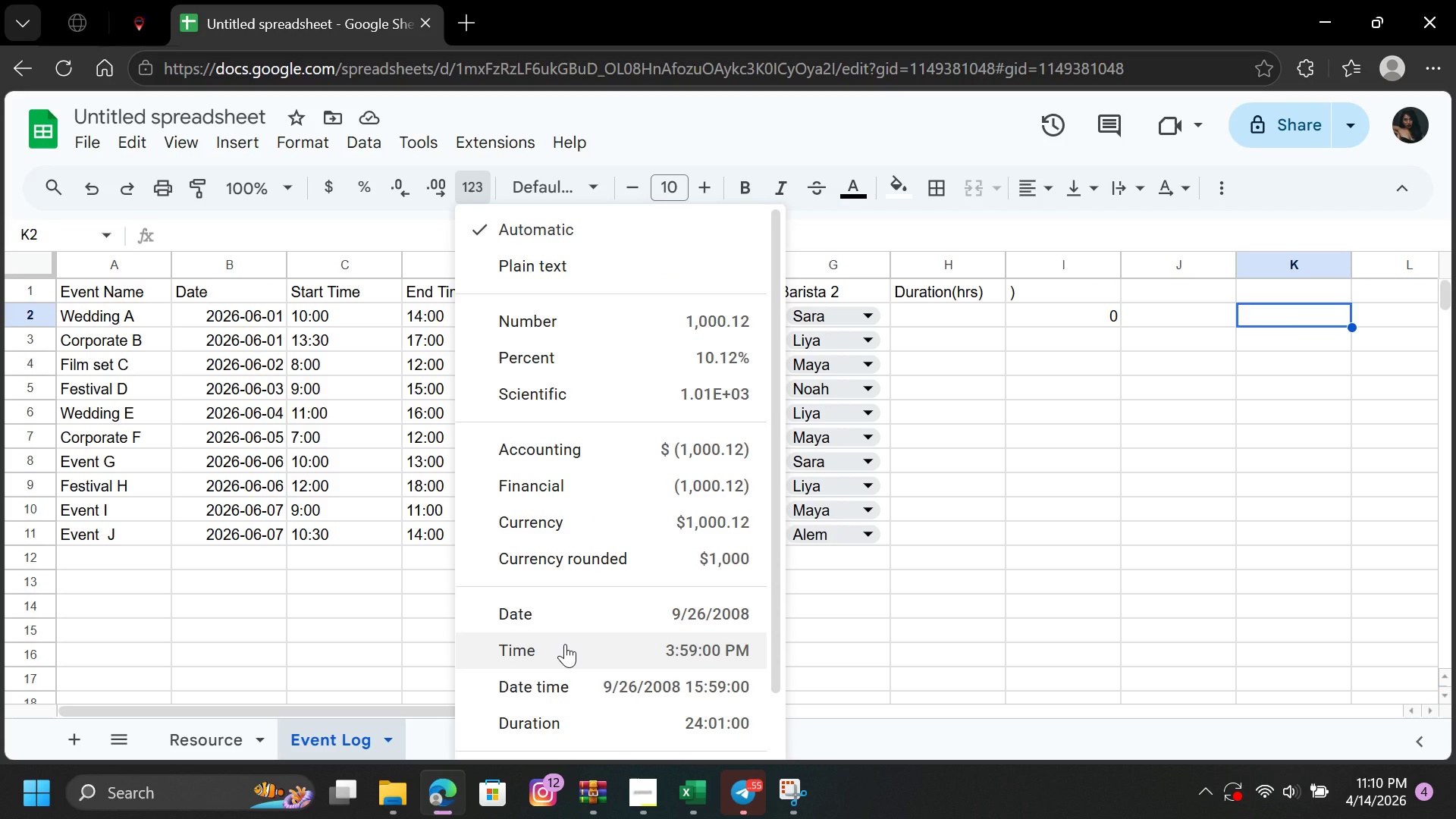 
double_click([565, 644])
 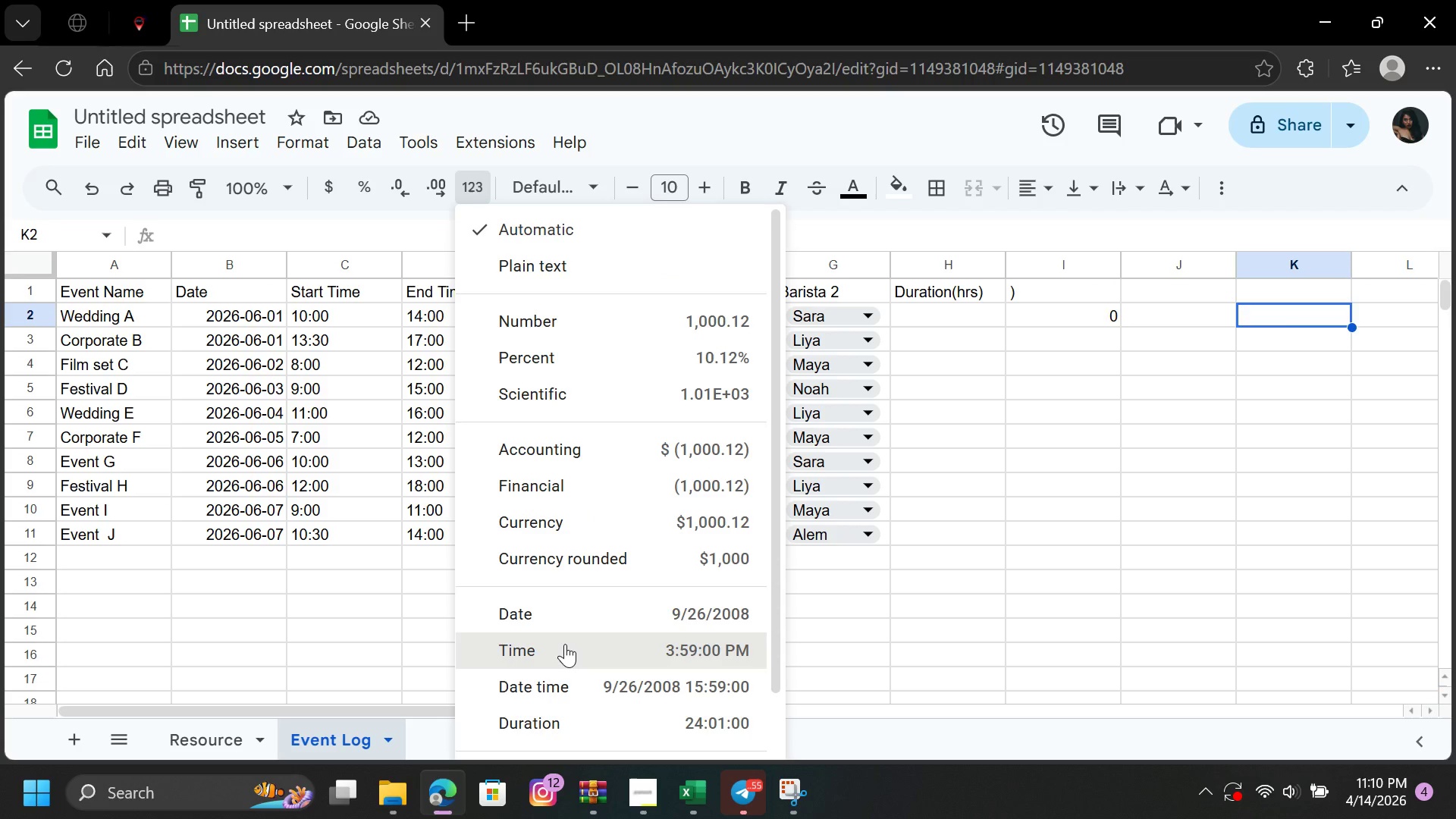 
left_click([565, 644])
 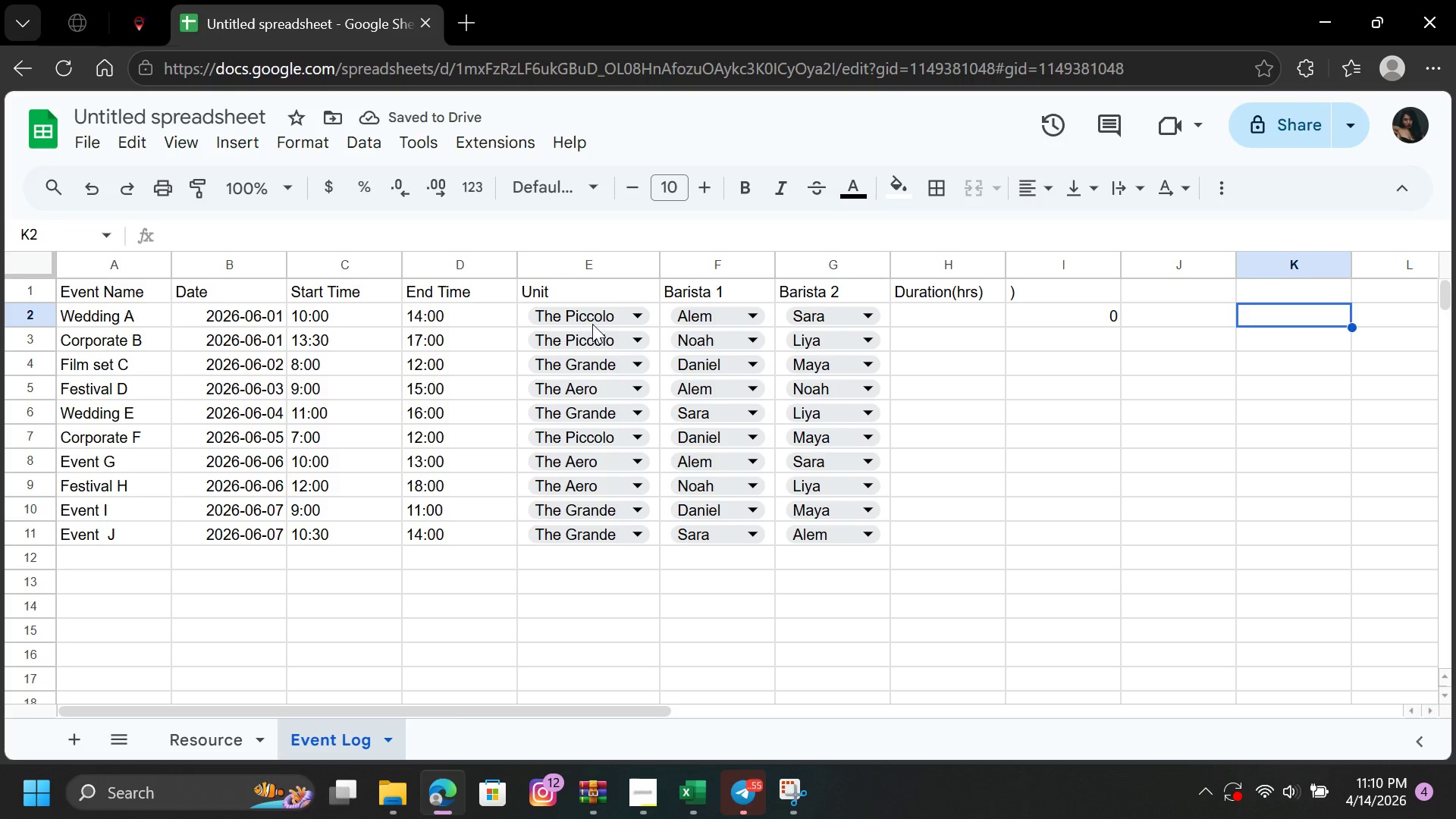 
wait(7.3)
 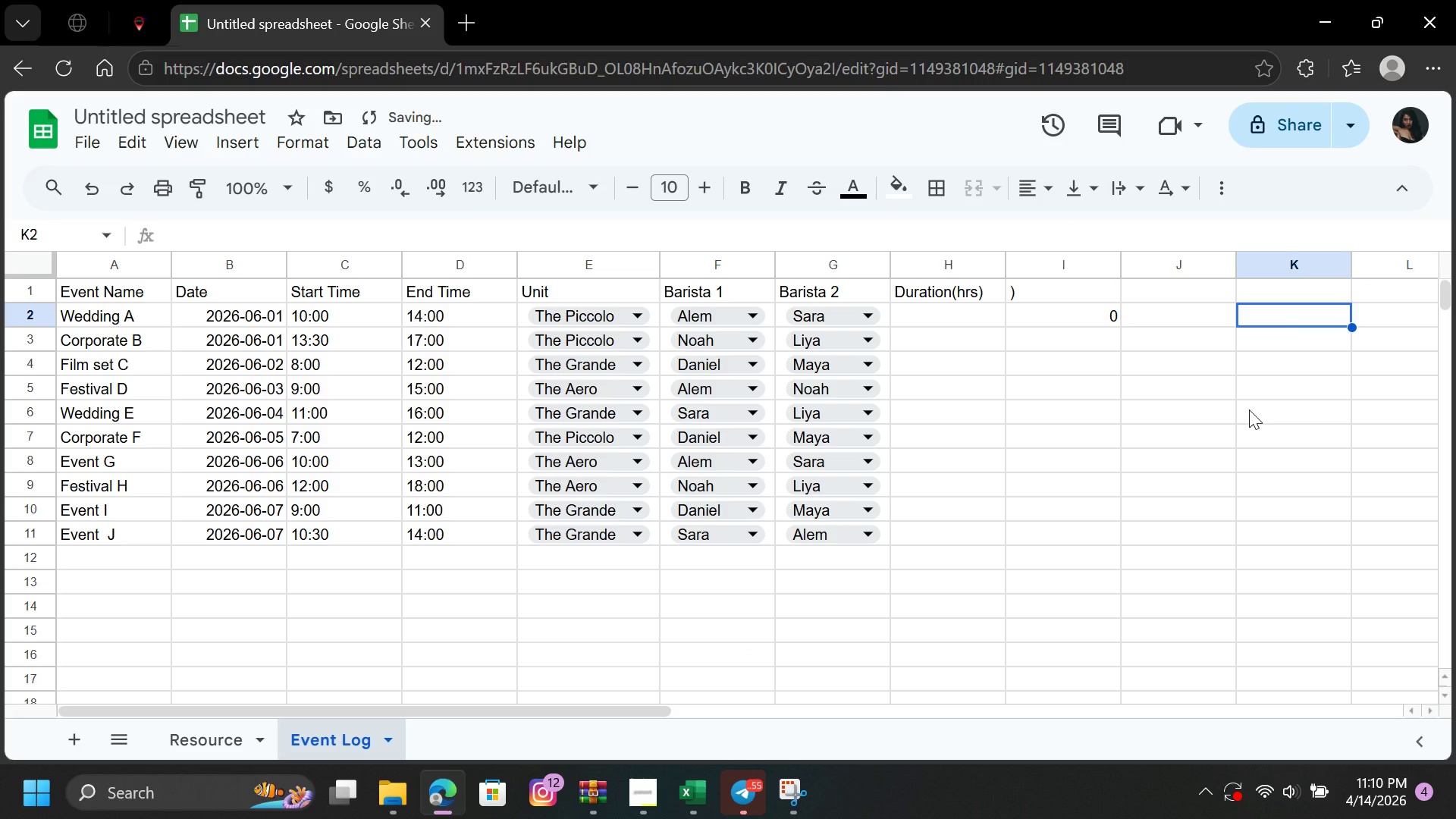 
left_click([482, 191])
 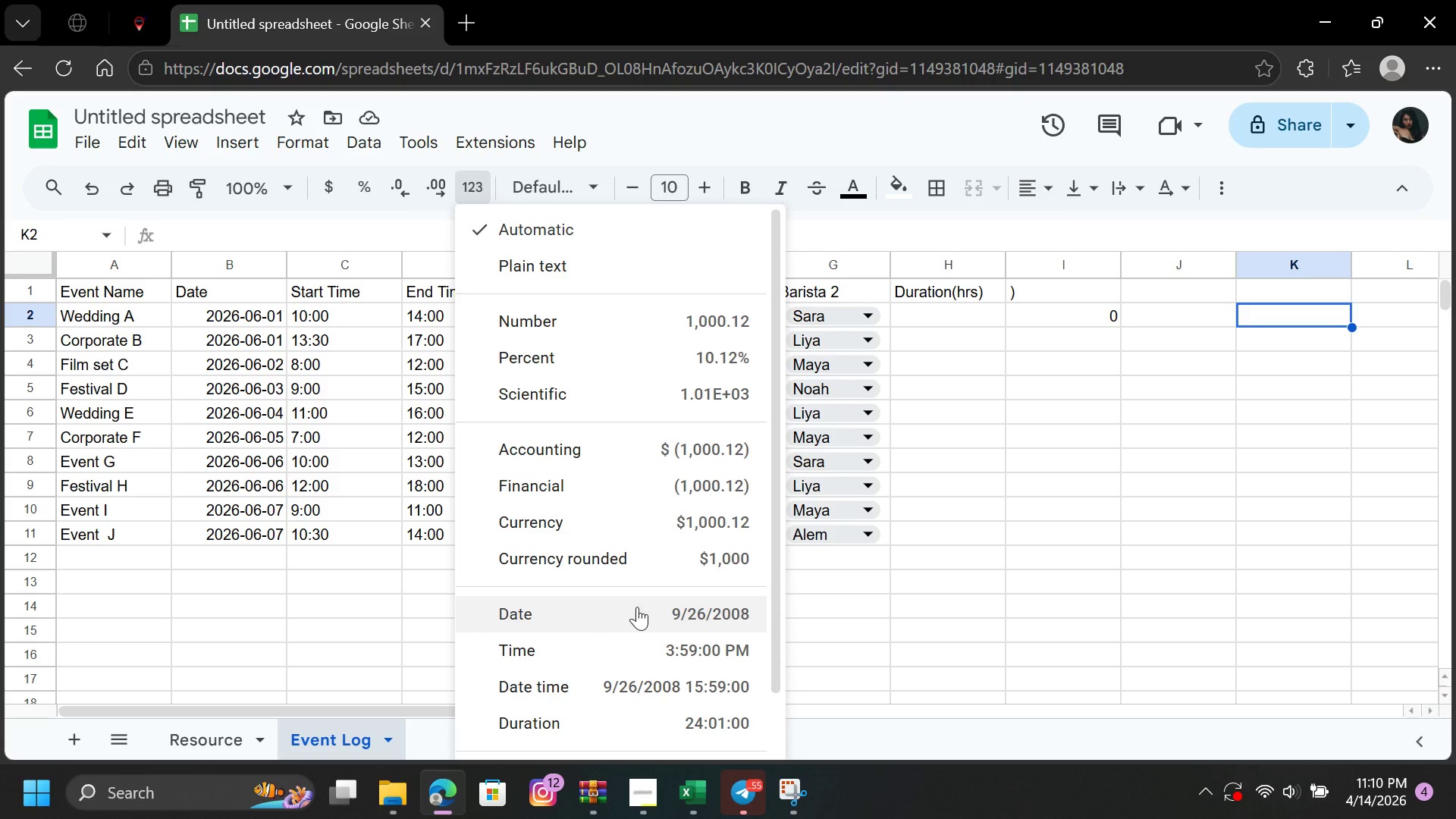 
wait(7.2)
 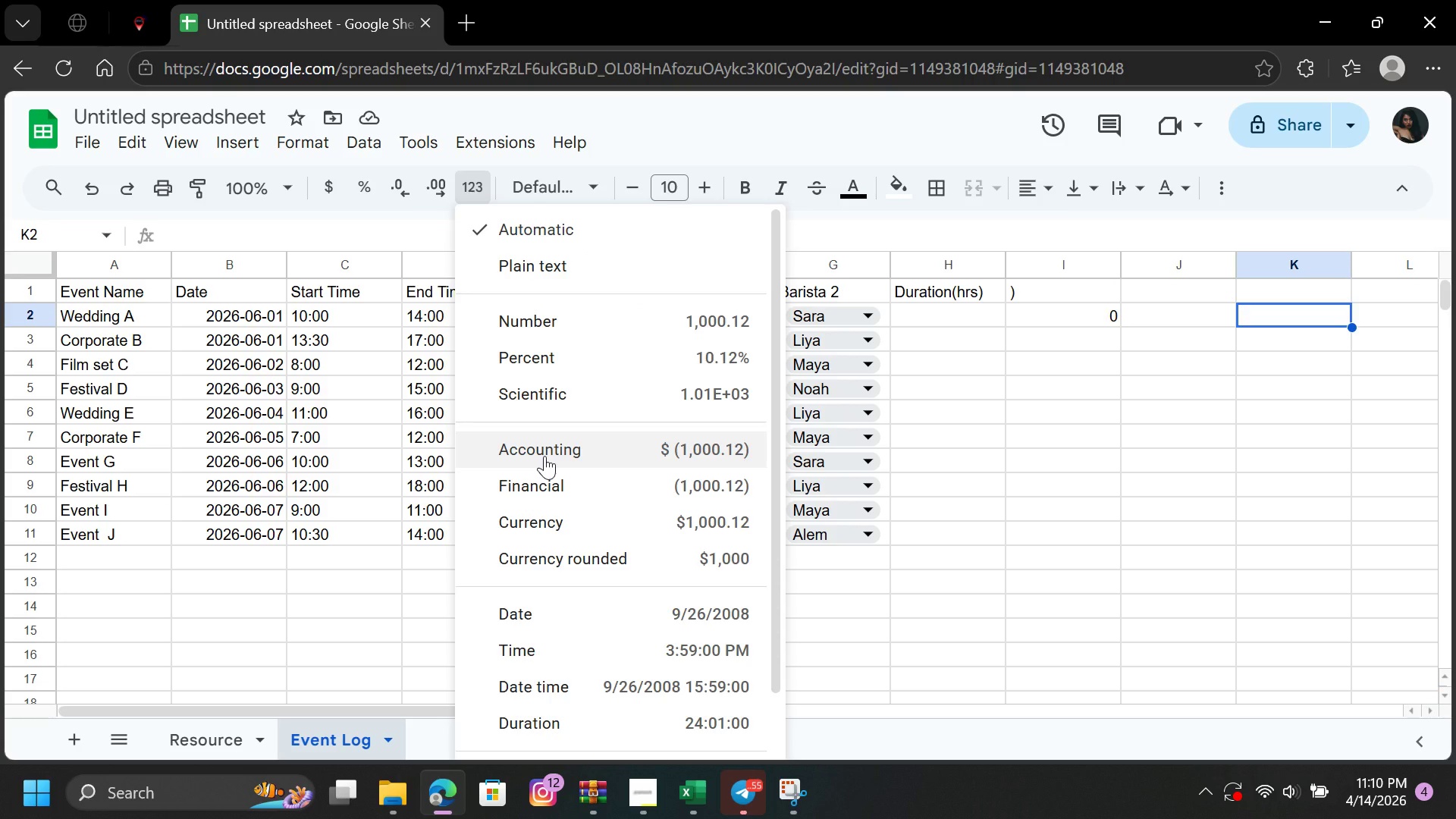 
left_click_drag(start_coordinate=[777, 596], to_coordinate=[770, 756])
 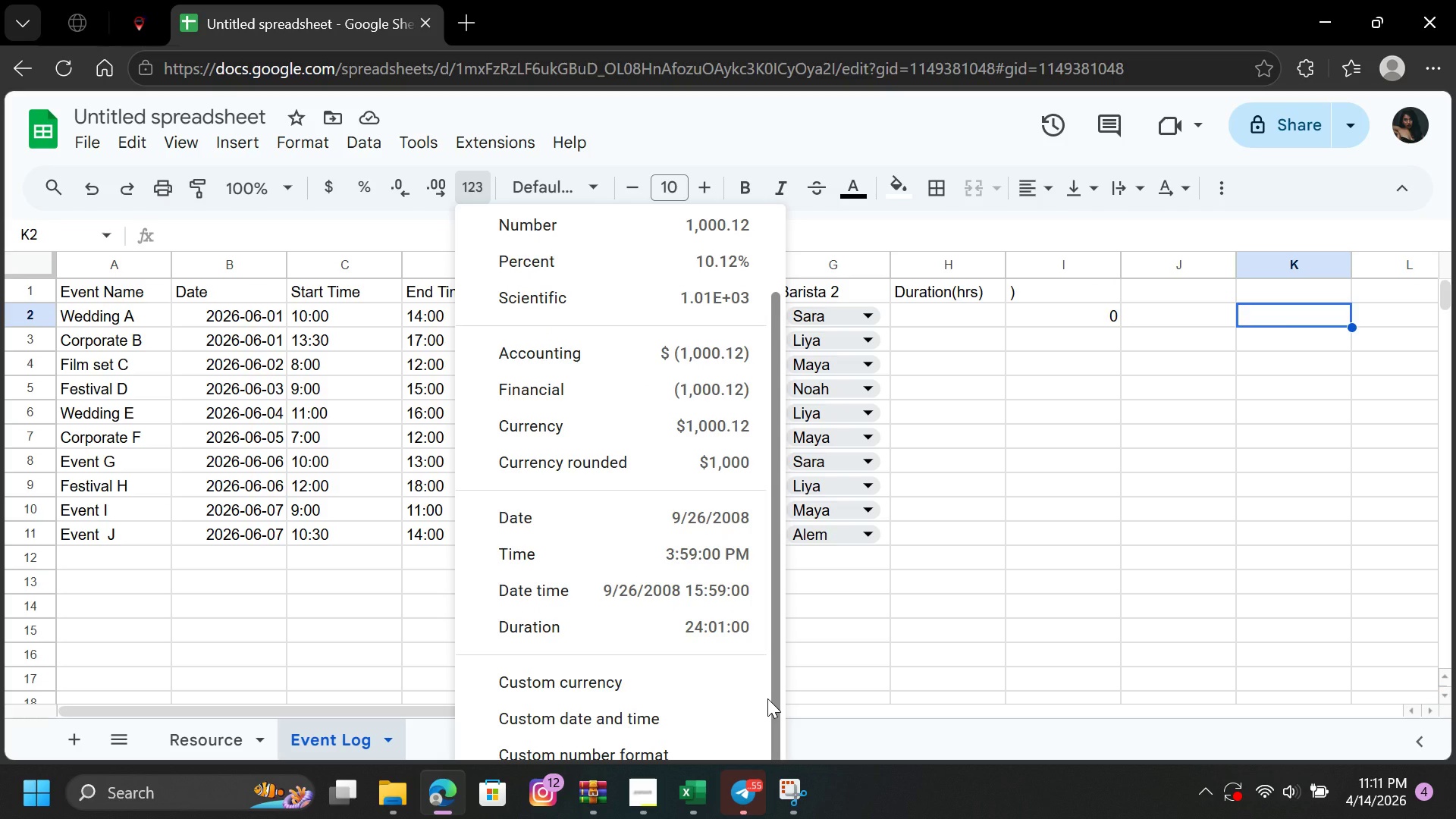 
wait(7.28)
 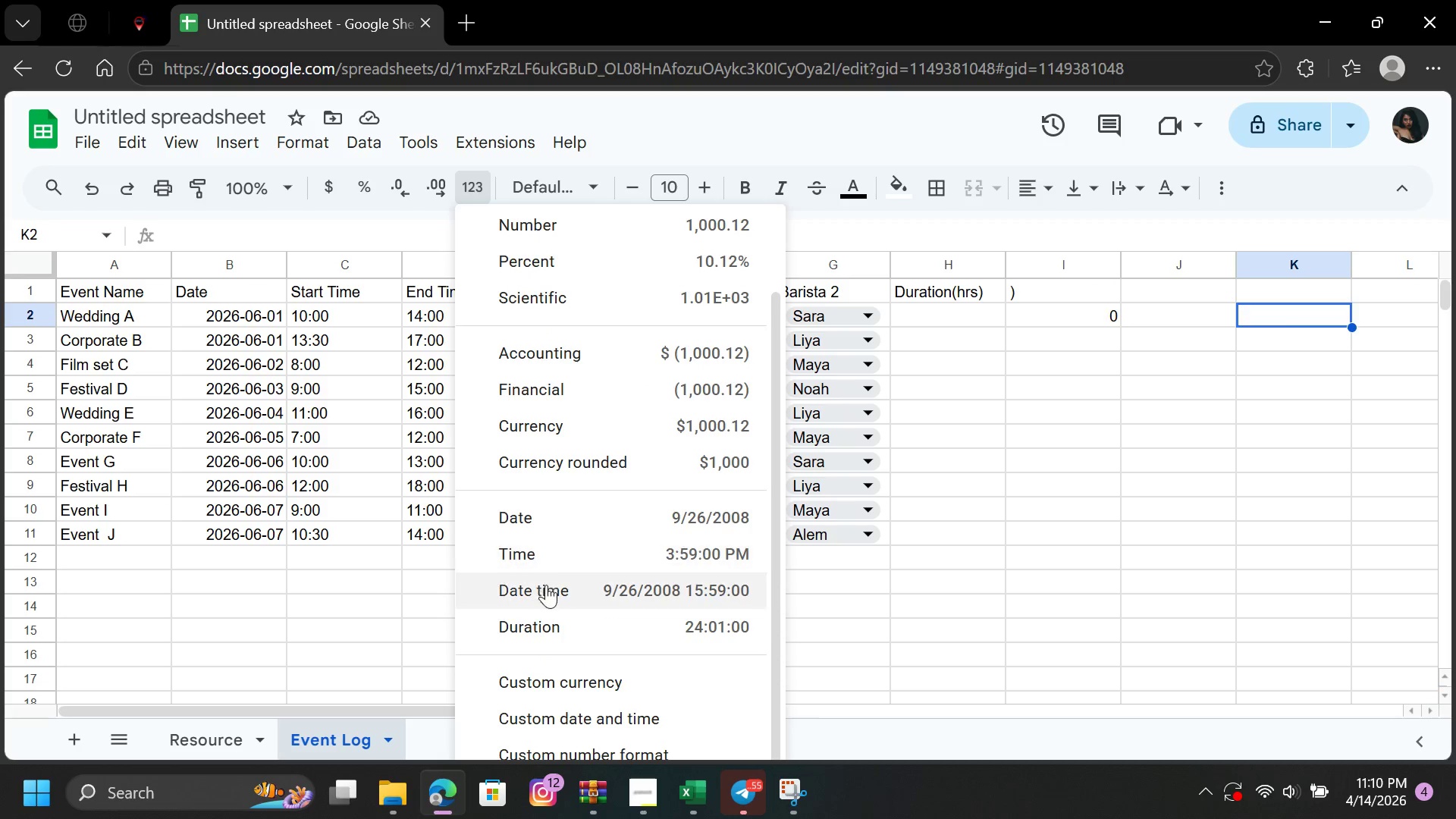 
left_click([843, 692])
 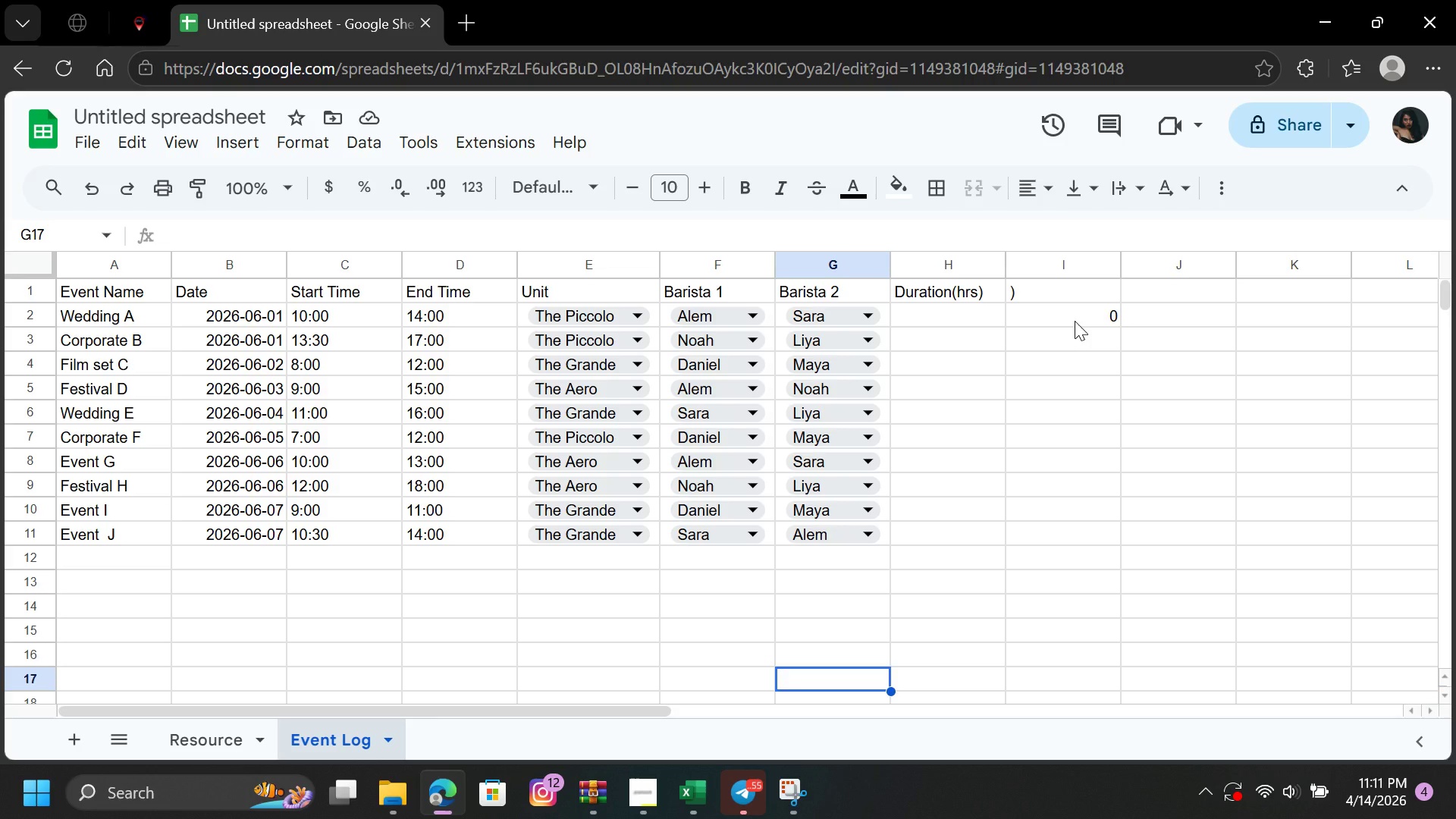 
left_click([1075, 321])
 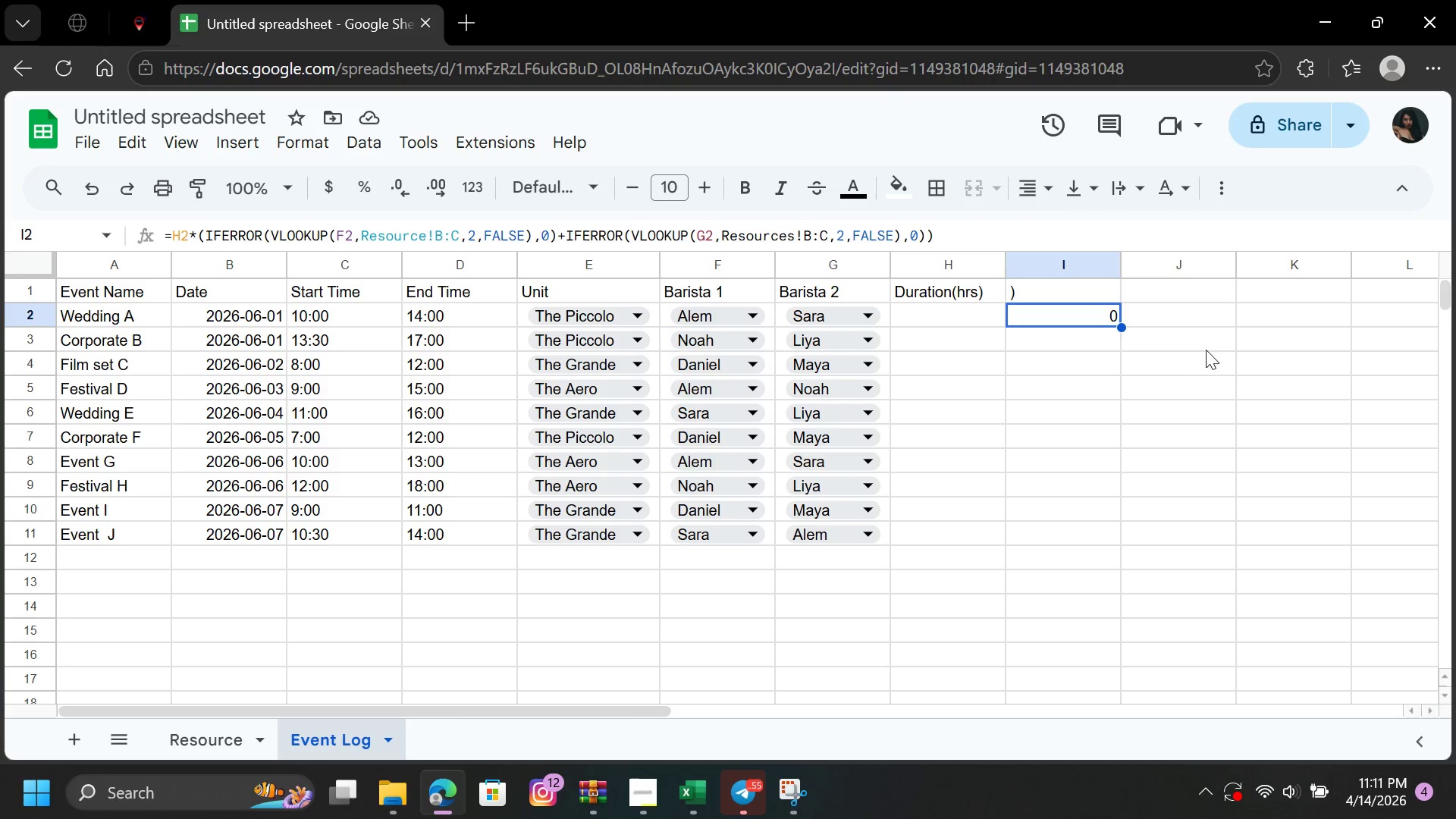 
left_click([1194, 325])
 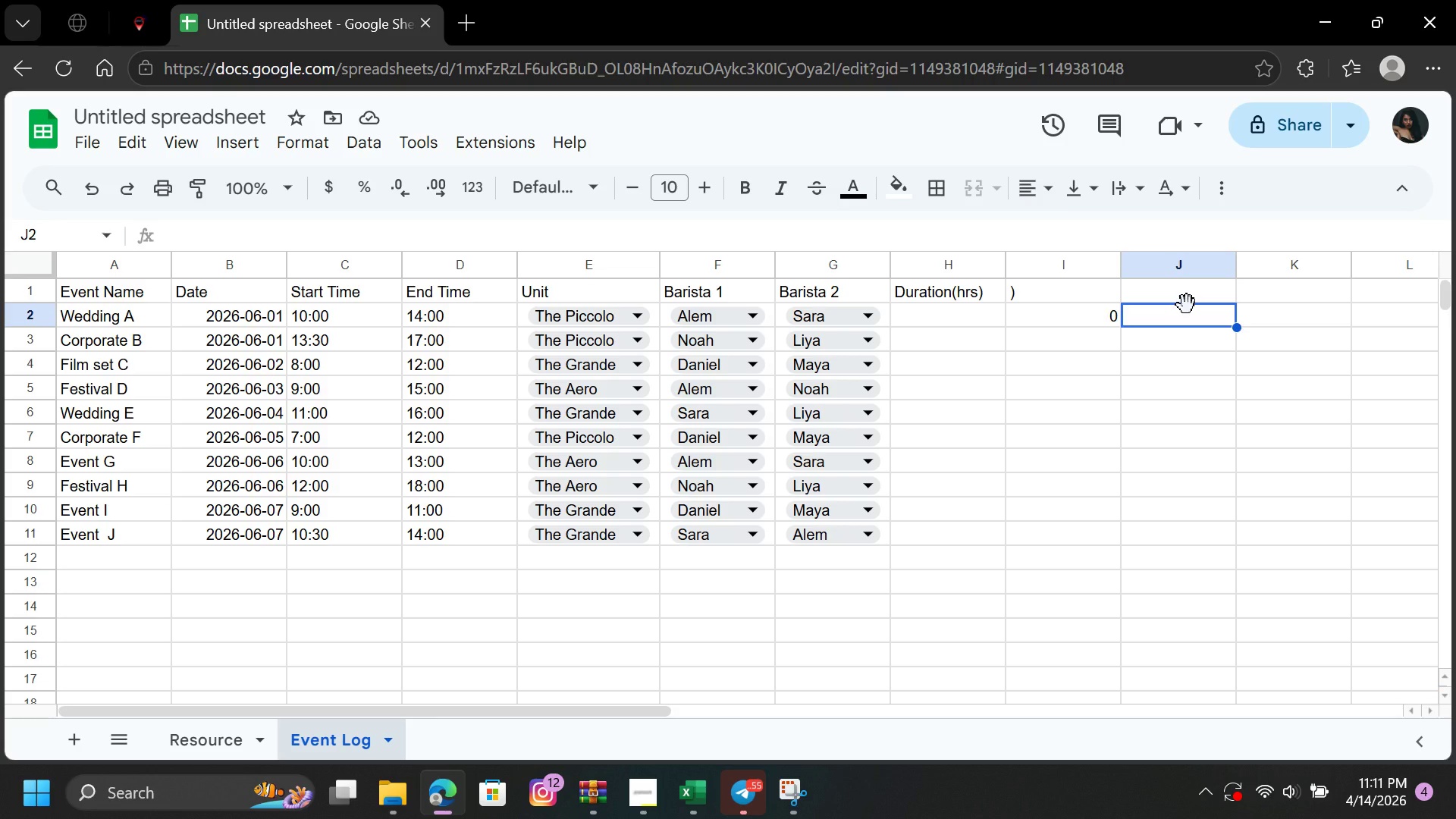 
wait(14.62)
 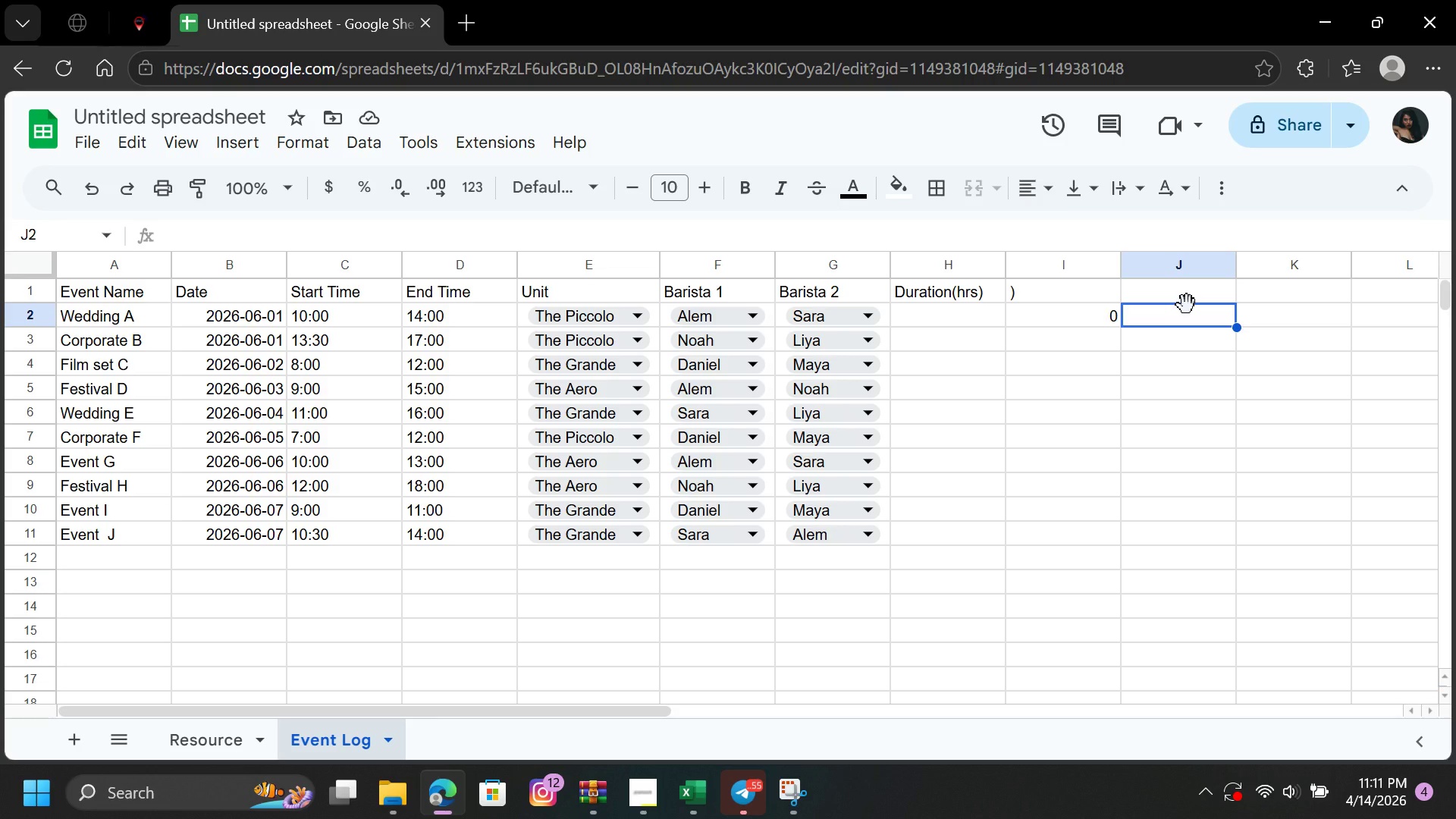 
left_click([689, 804])
 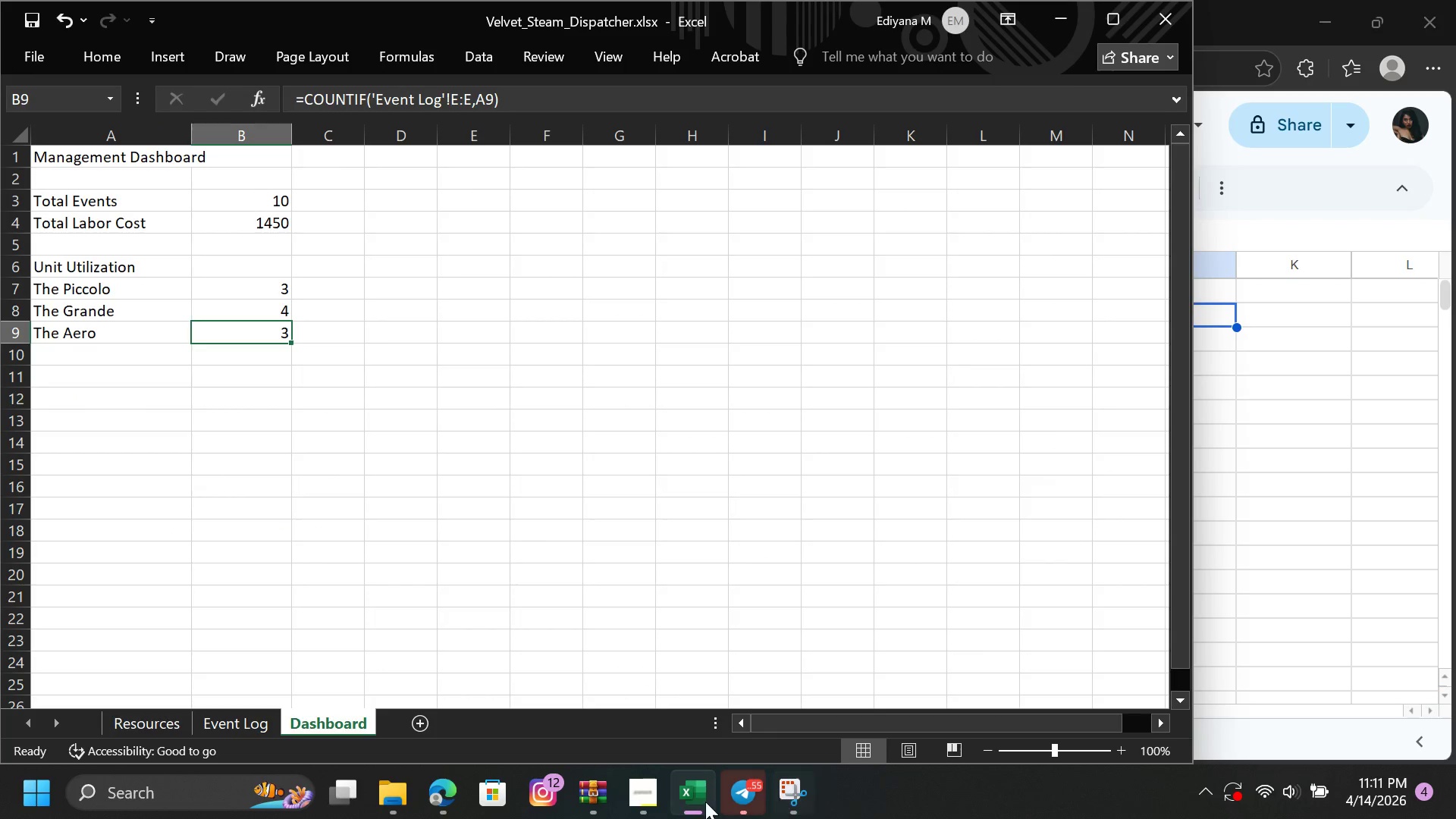 
left_click([641, 804])